 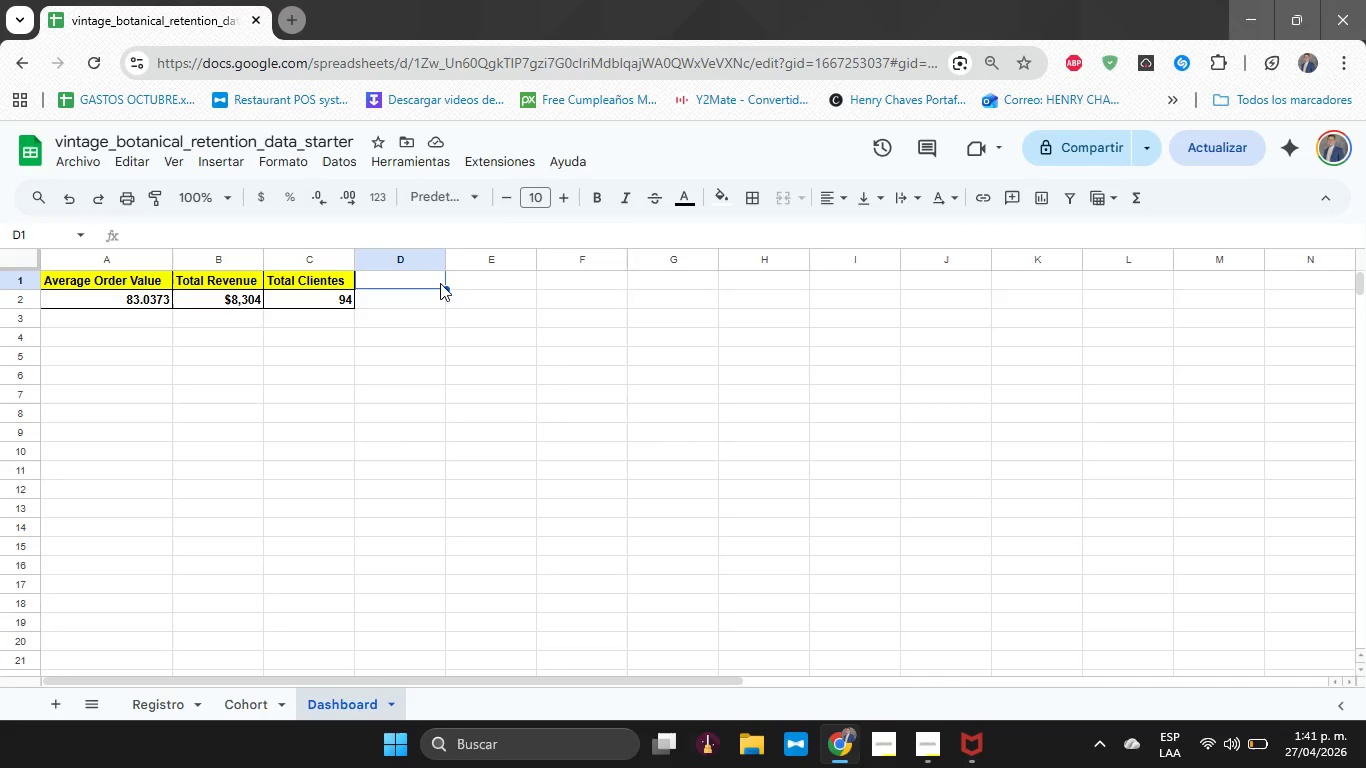 
type(cHURNChurn Rato)
key(Backspace)
type(we)
key(Backspace)
key(Backspace)
type(e)
 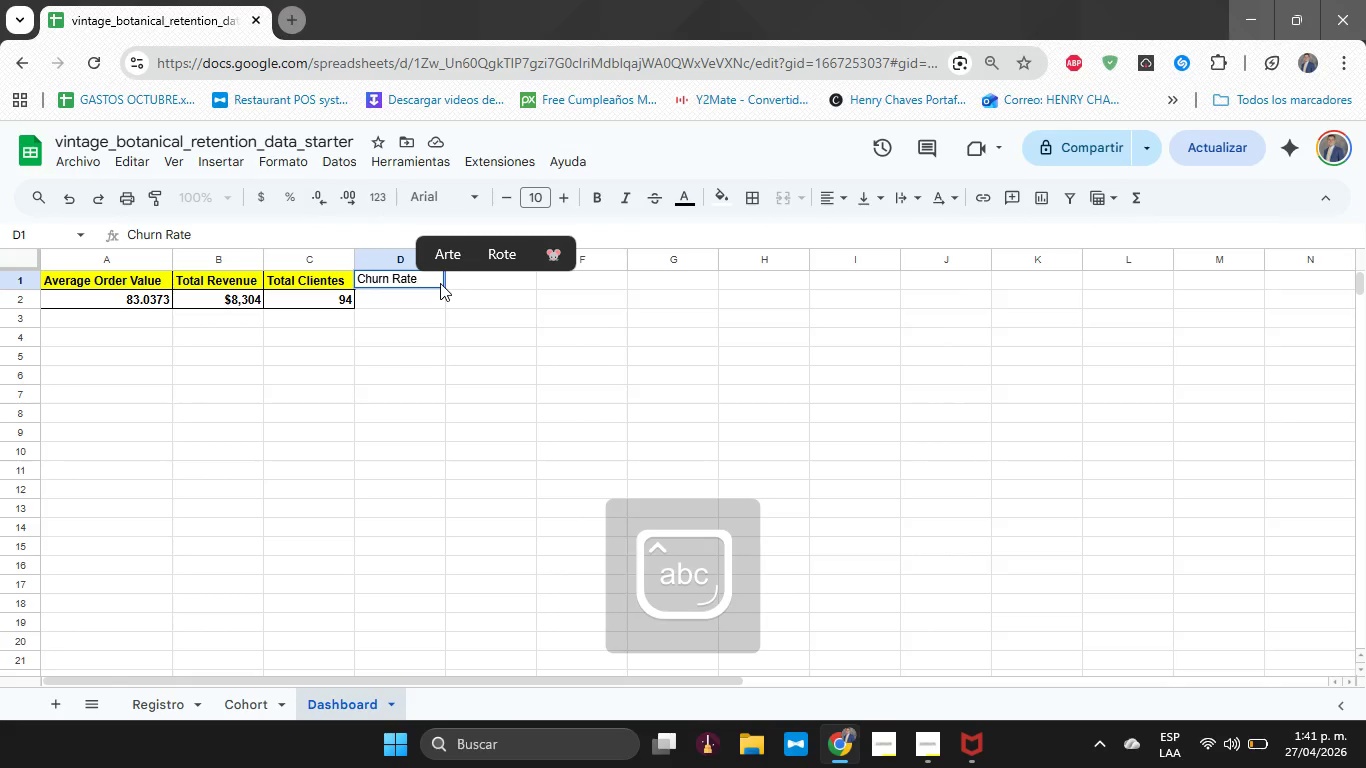 
key(Enter)
 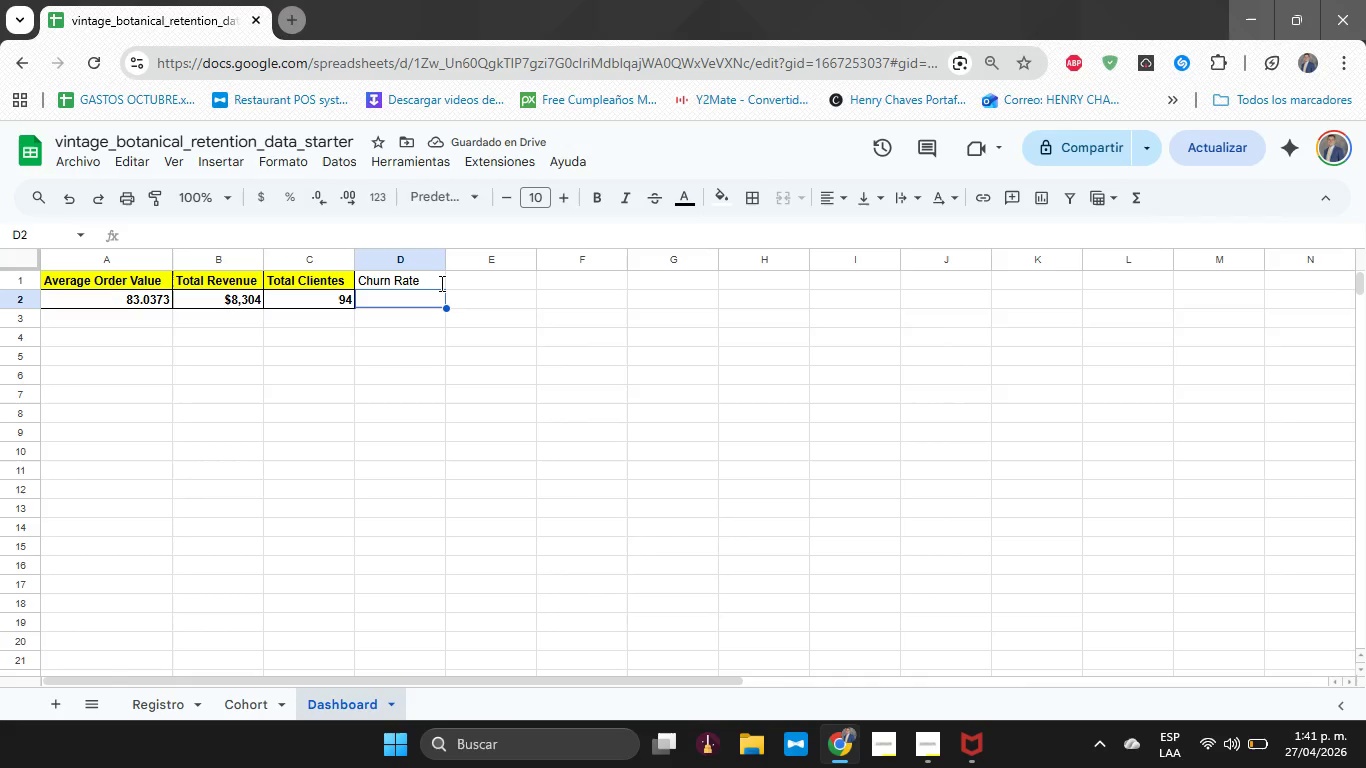 
type()CONTAR)
 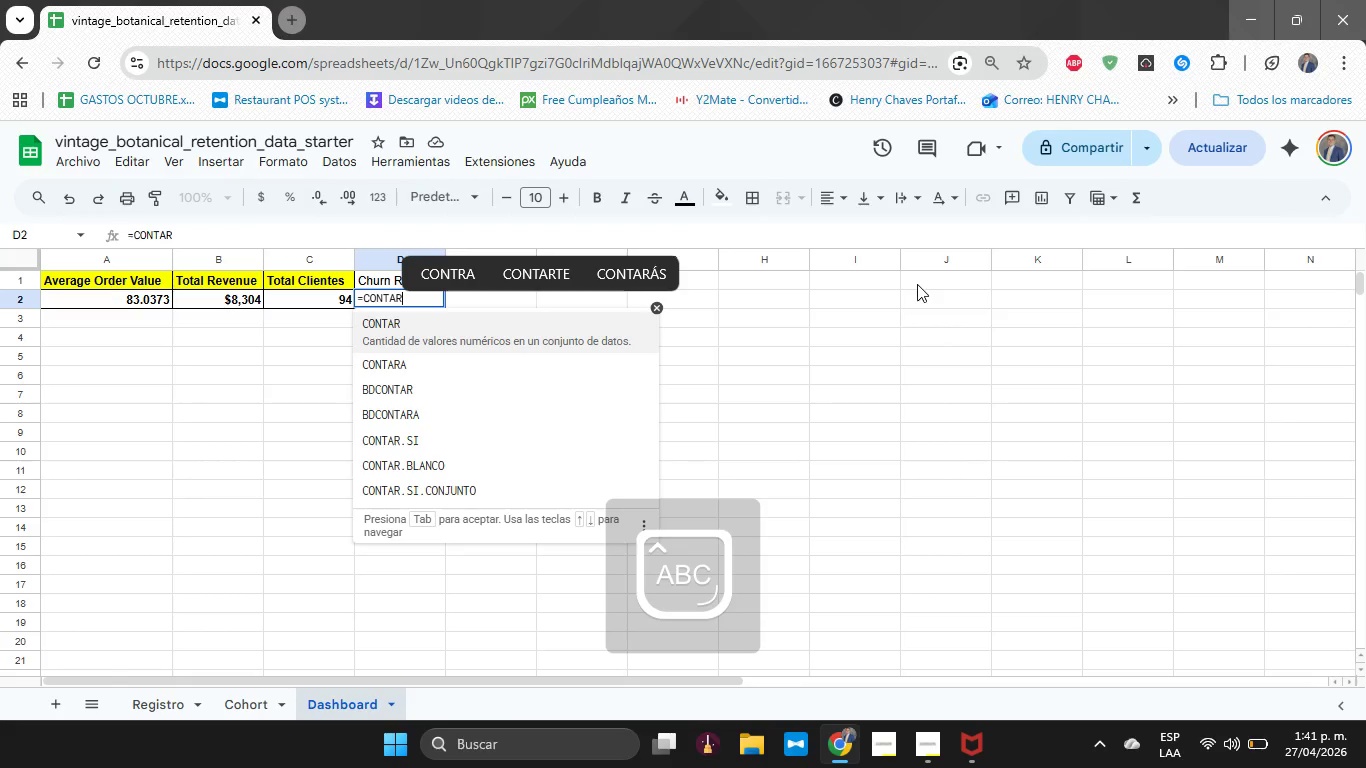 
type(.SI*Registro!F>2F)
key(Backspace)
key(Backspace)
key(Backspace)
type(2>F141)
key(Backspace)
key(Backspace)
type(51)
 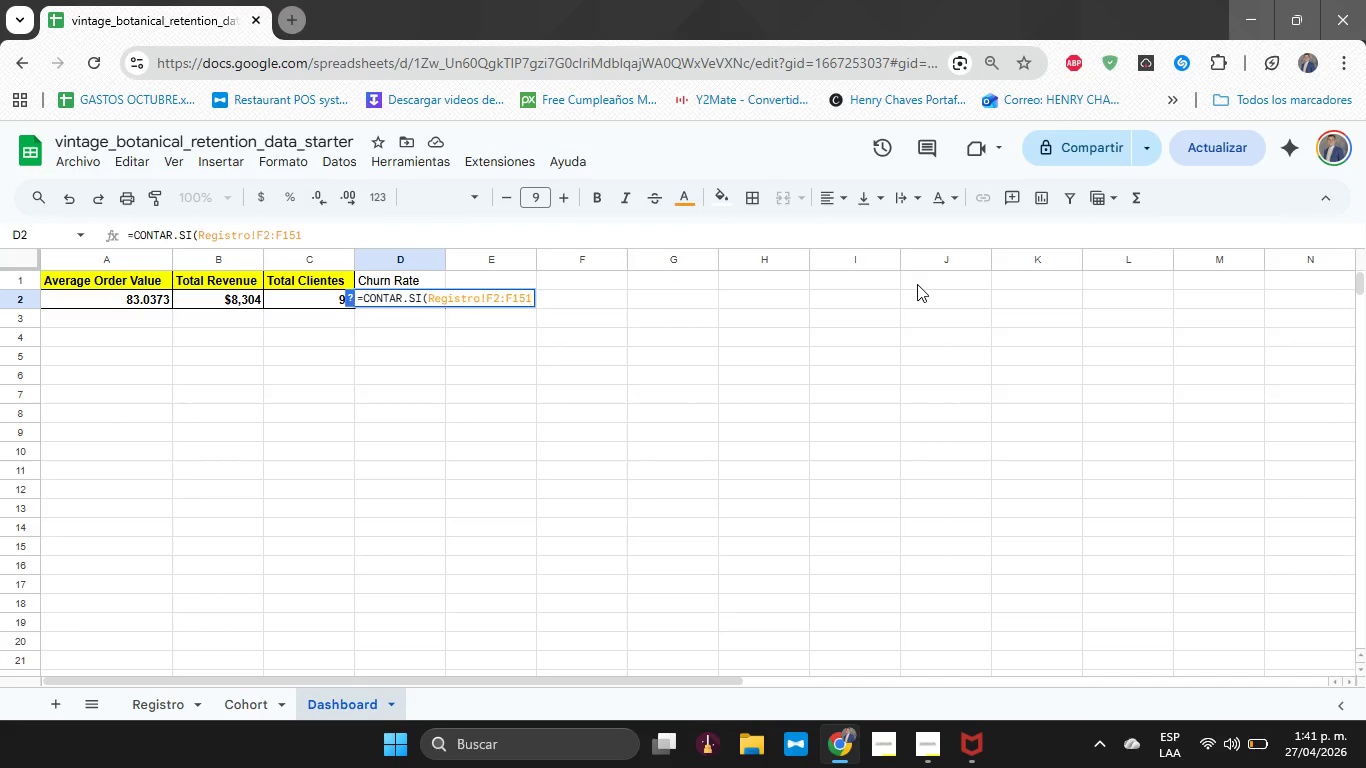 
key(Comma)
 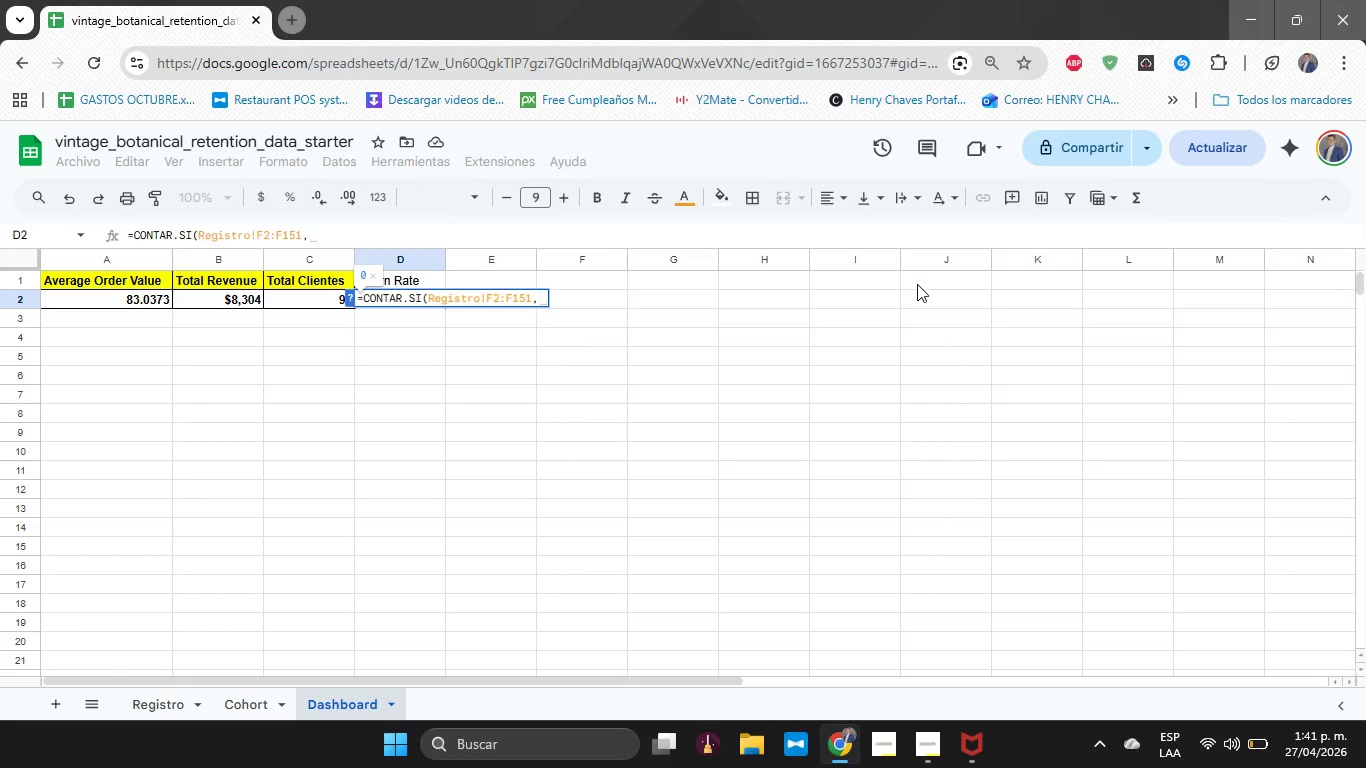 
type(@[Break][Break]@(&CONTARA*UNIQUE*Registro!A2>A151)
 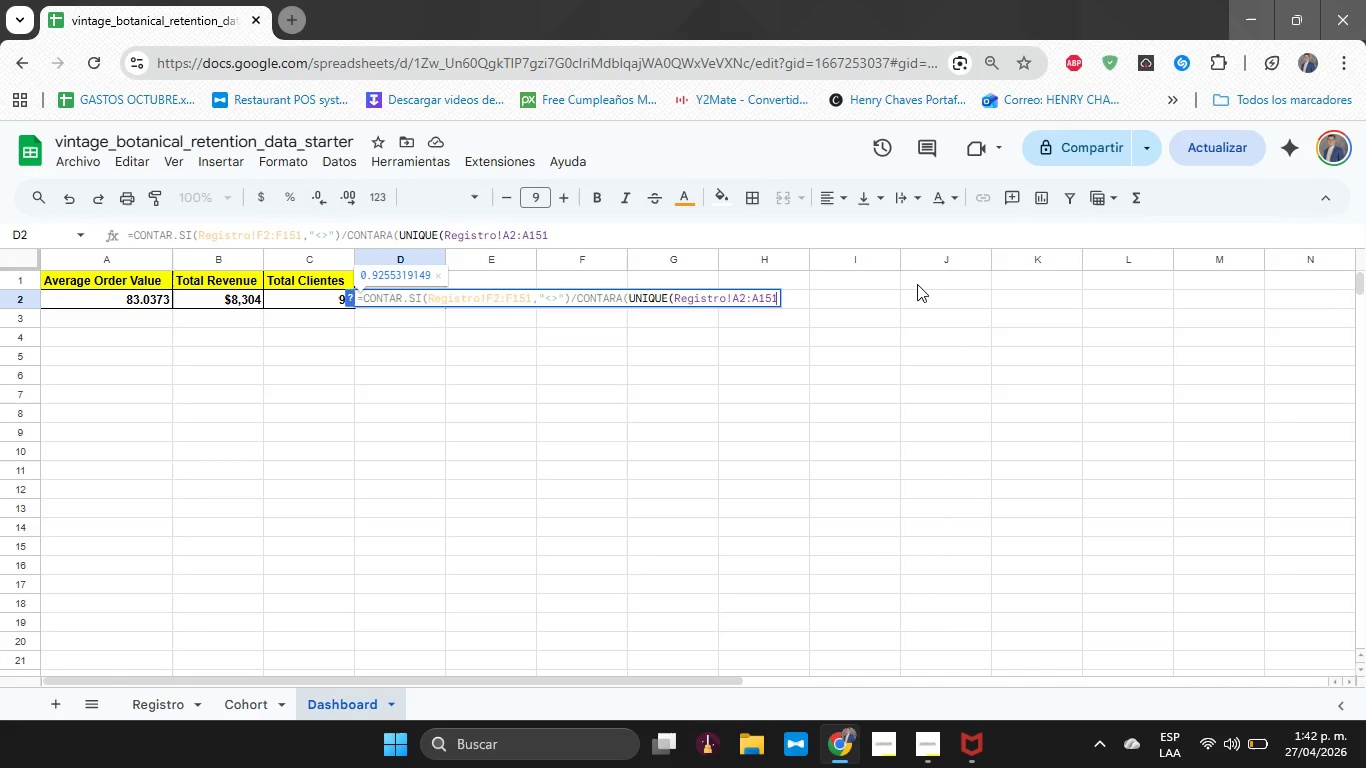 
type((()
 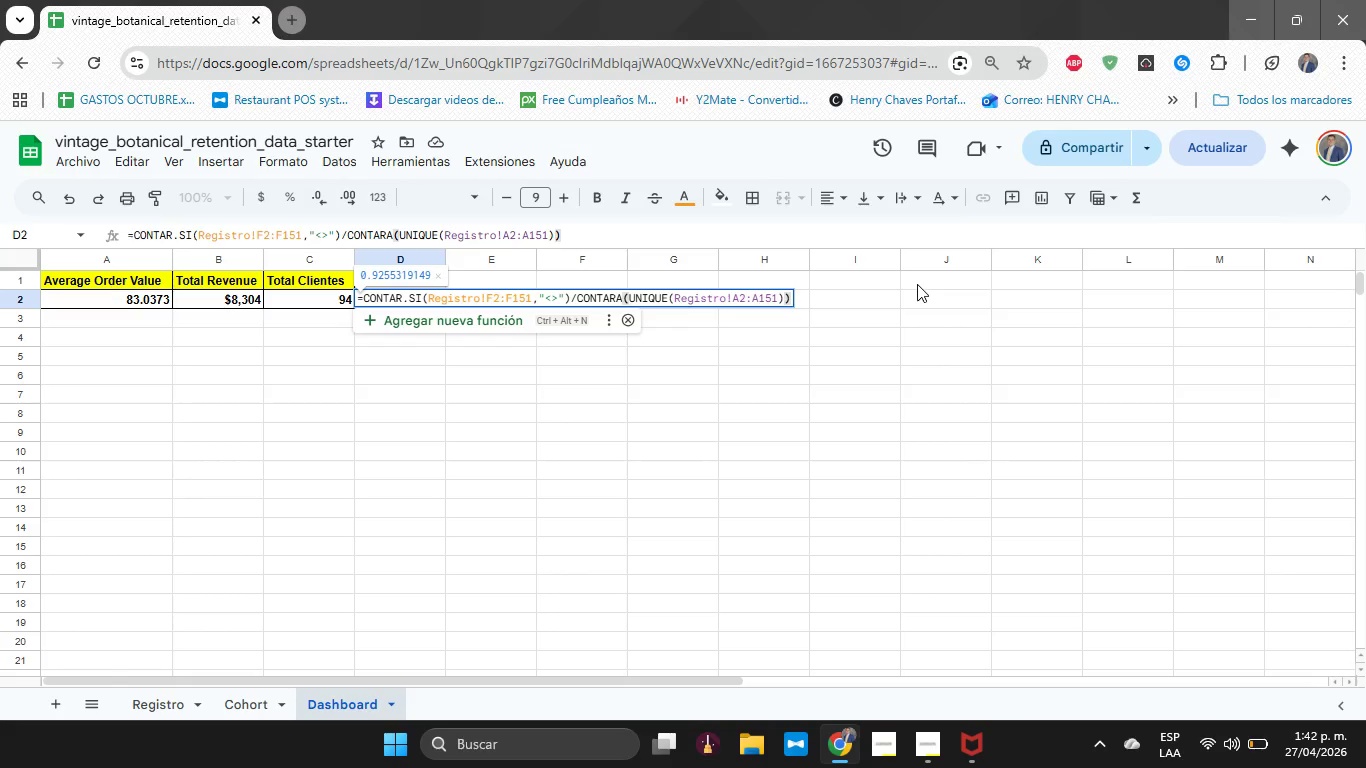 
key(Enter)
 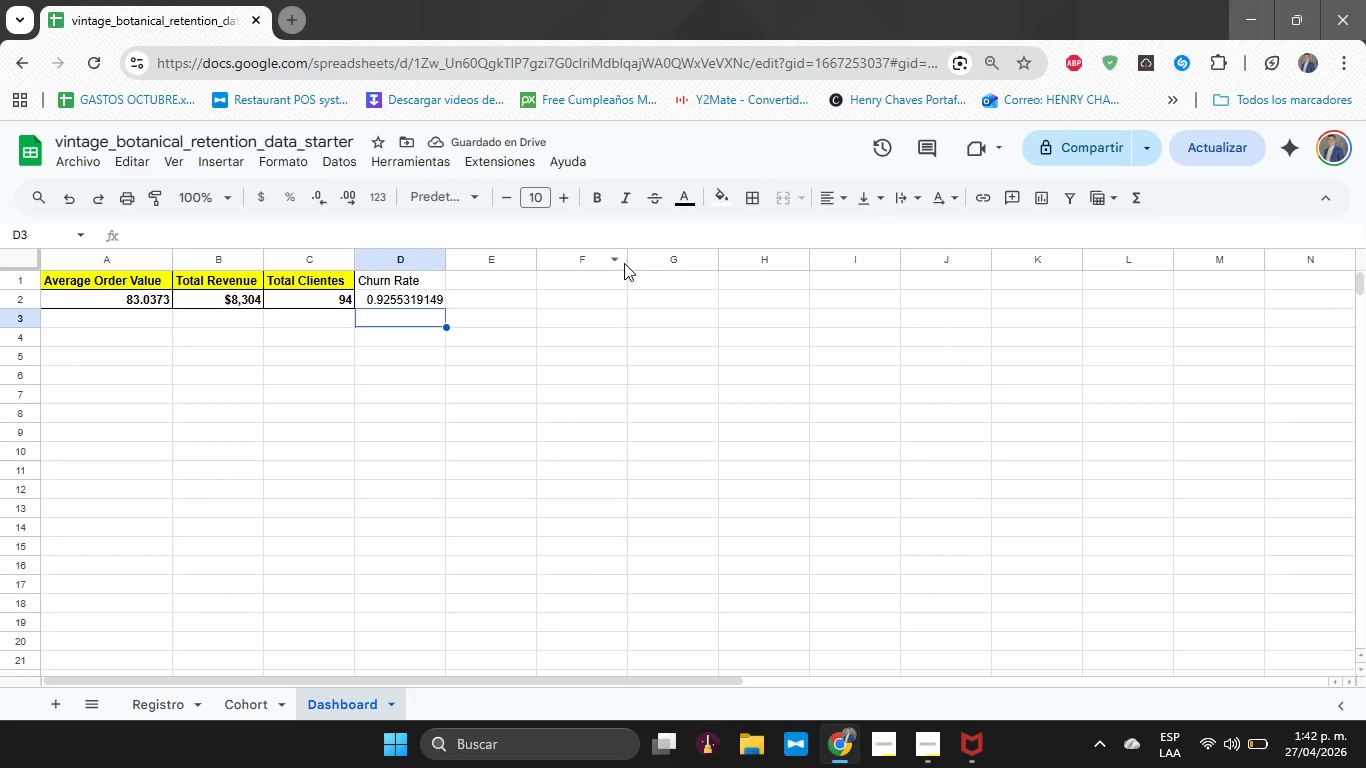 
wait(6.08)
 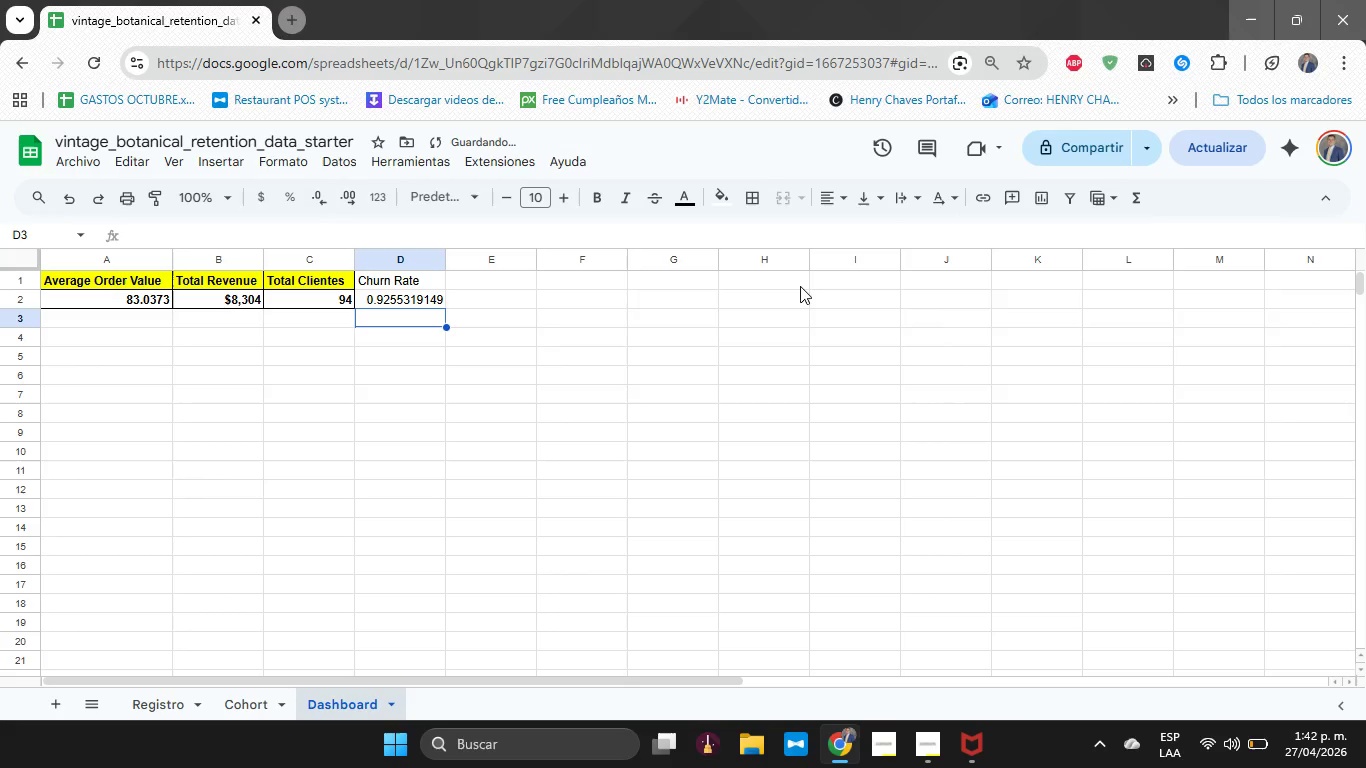 
left_click_drag(start_coordinate=[427, 300], to_coordinate=[422, 276])
 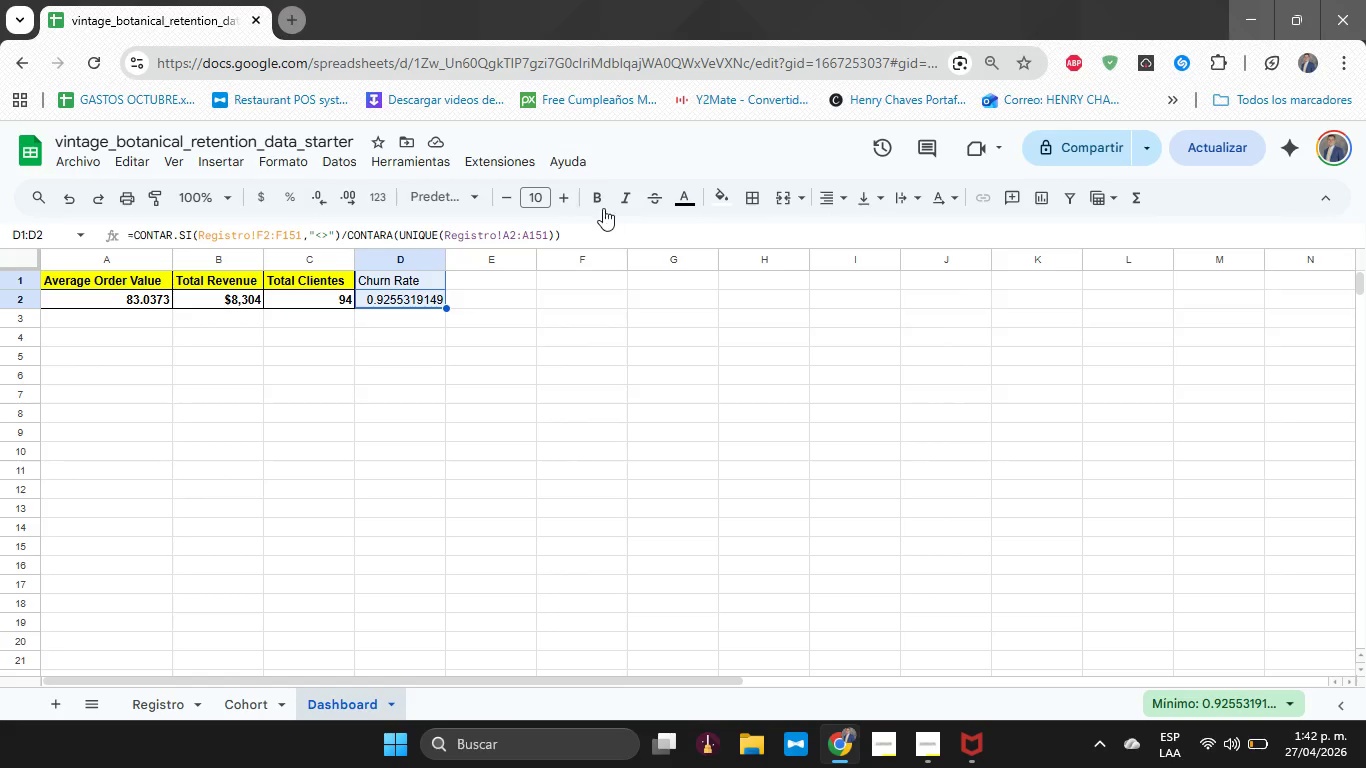 
left_click([601, 201])
 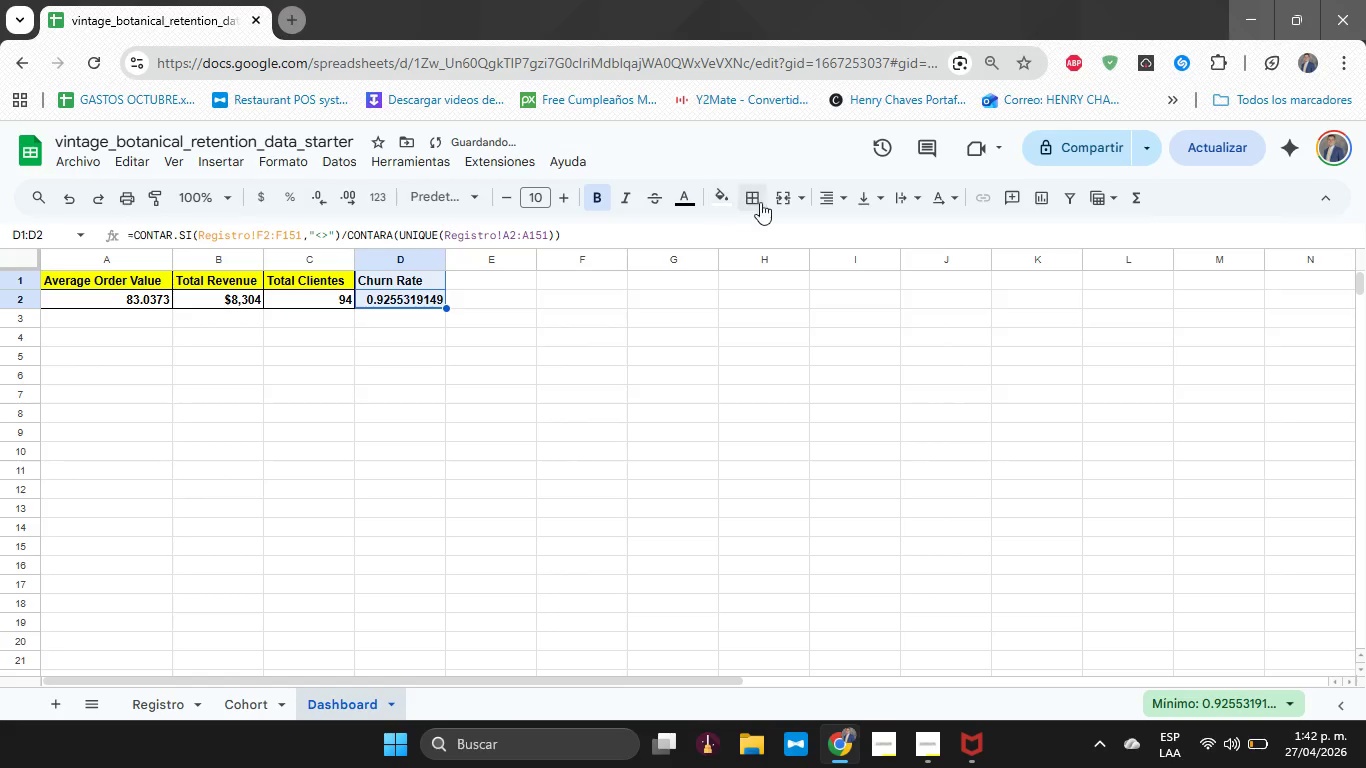 
left_click([761, 202])
 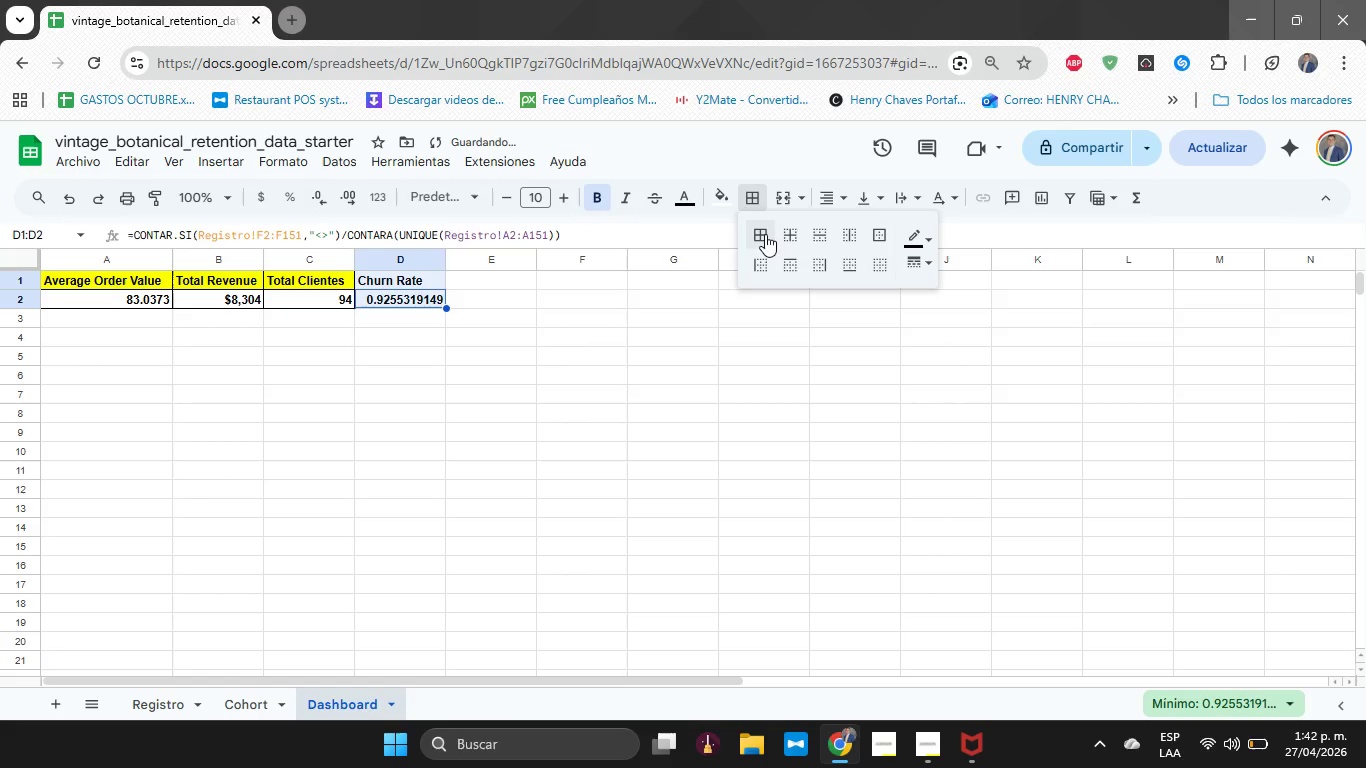 
left_click([765, 234])
 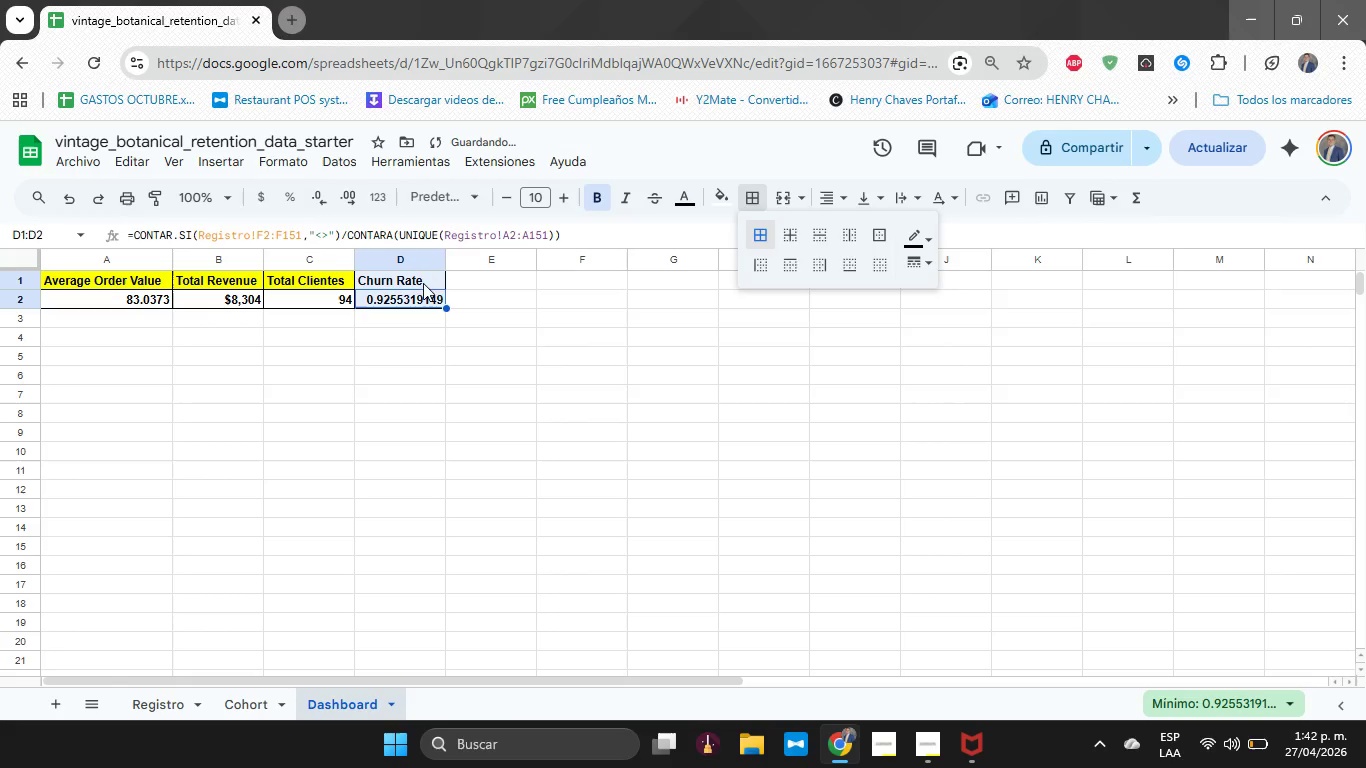 
left_click([423, 274])
 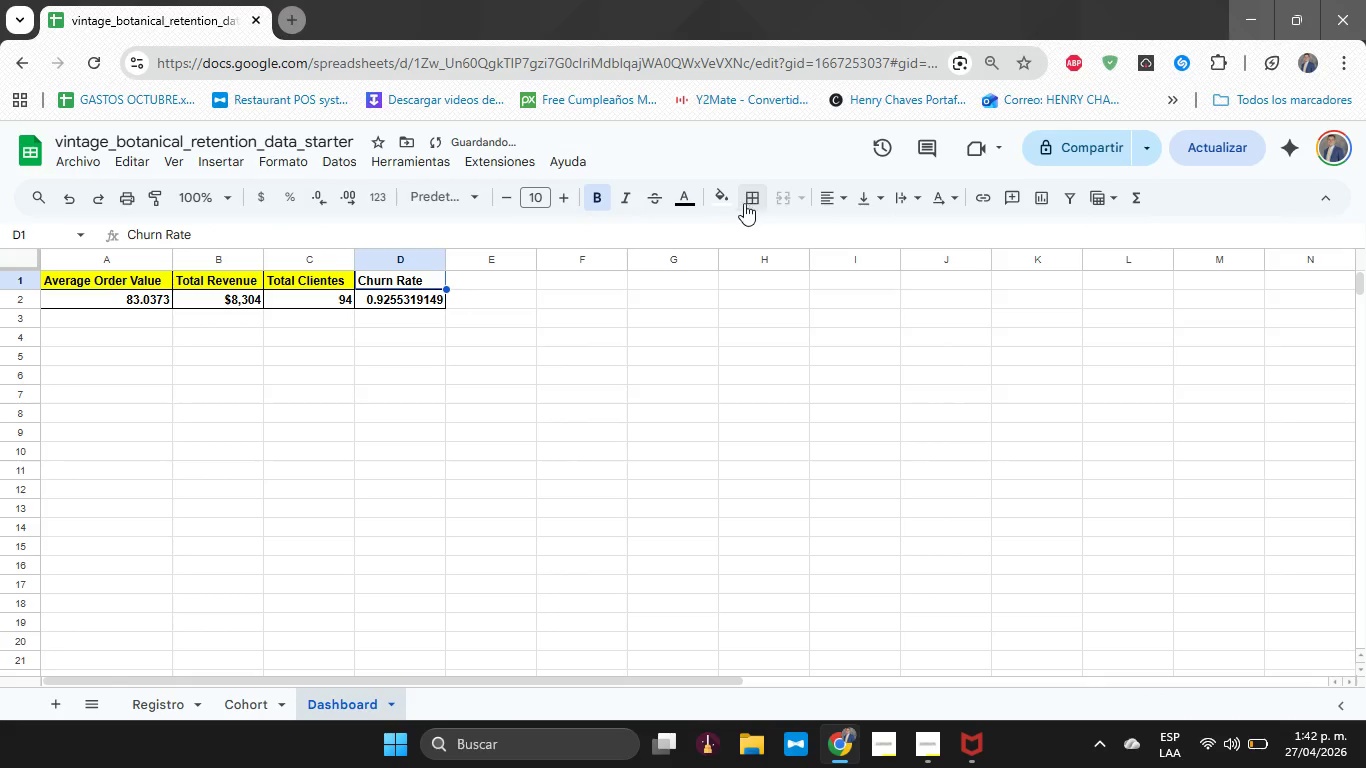 
left_click([718, 199])
 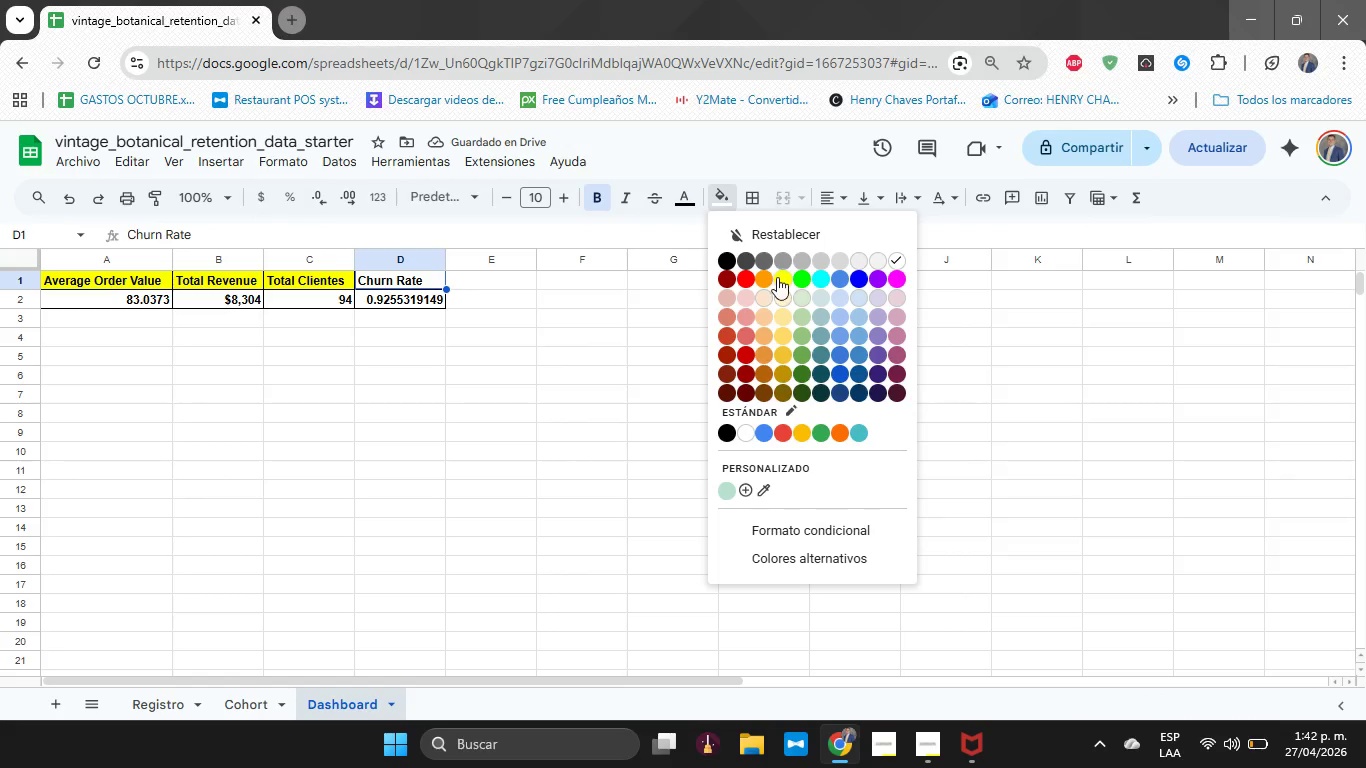 
left_click([778, 277])
 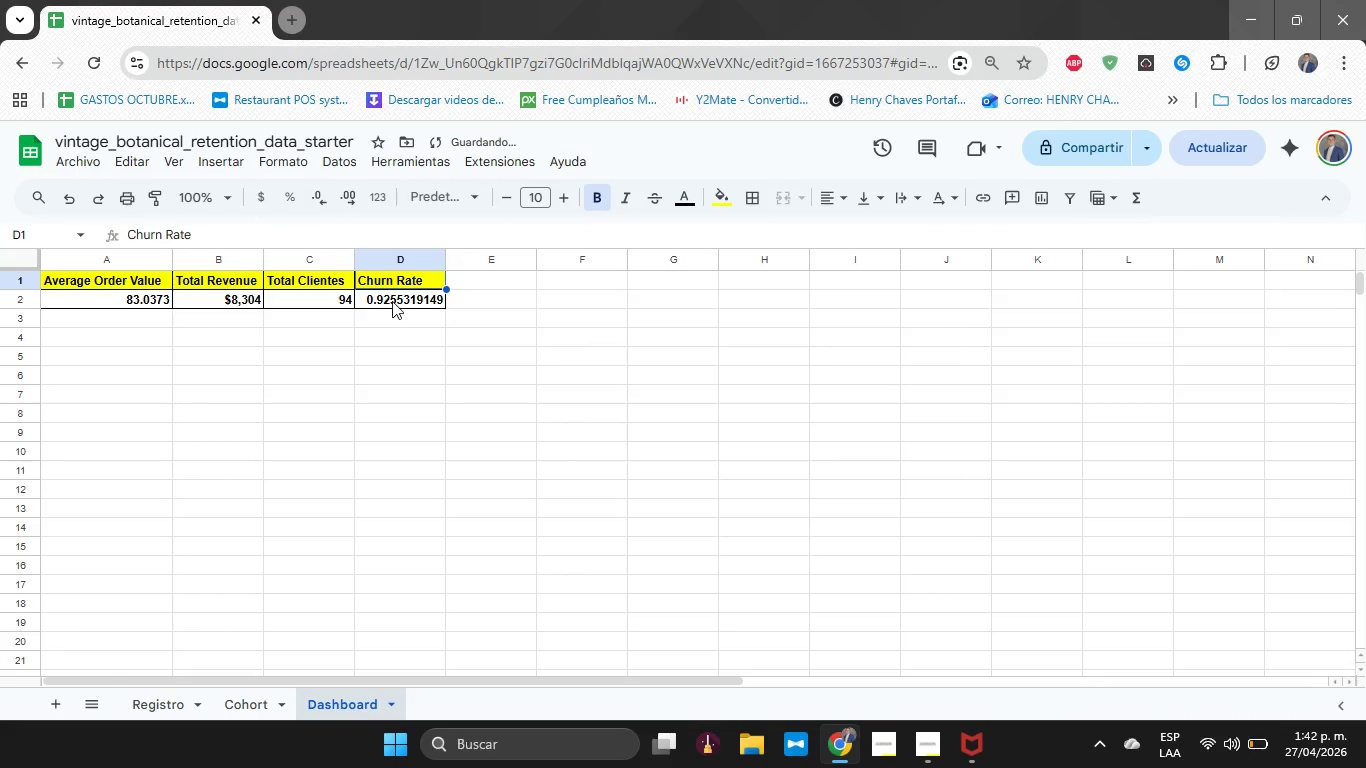 
left_click([392, 301])
 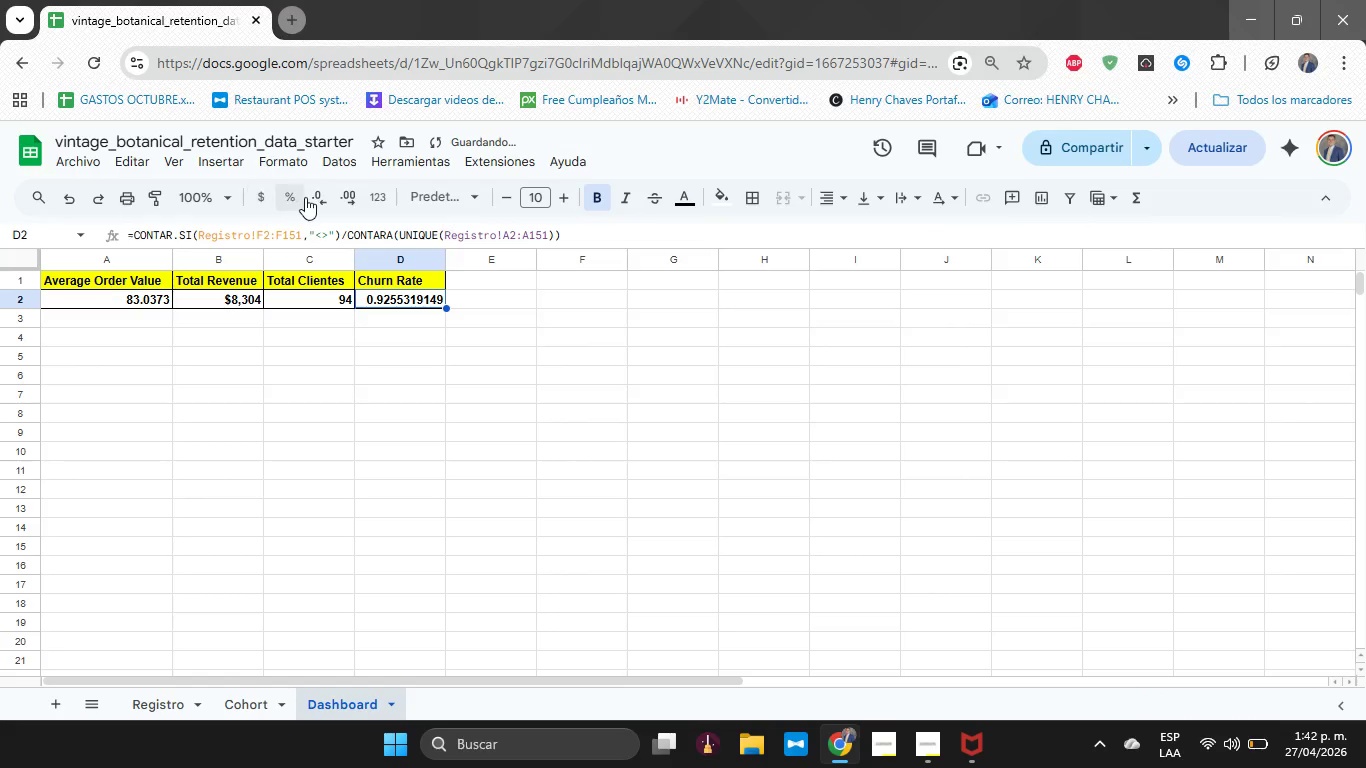 
left_click([298, 197])
 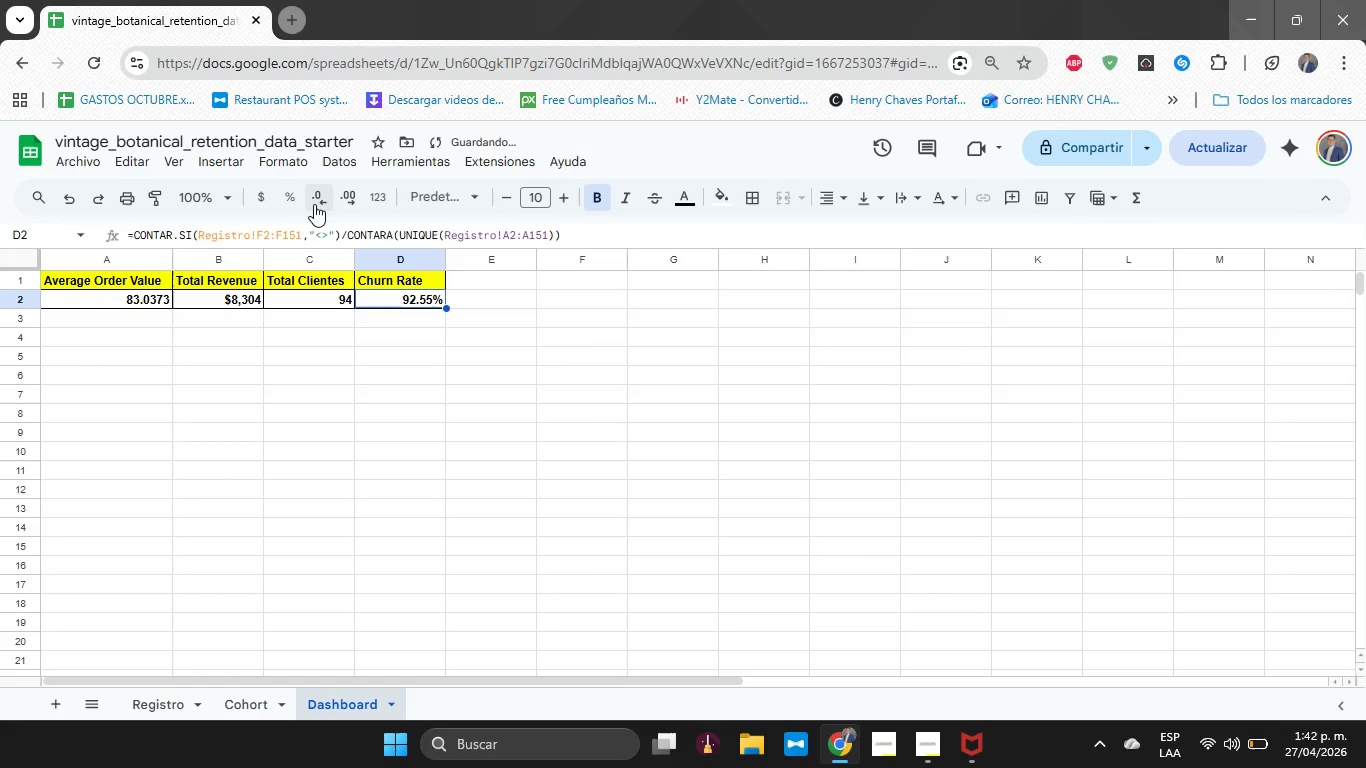 
double_click([315, 204])
 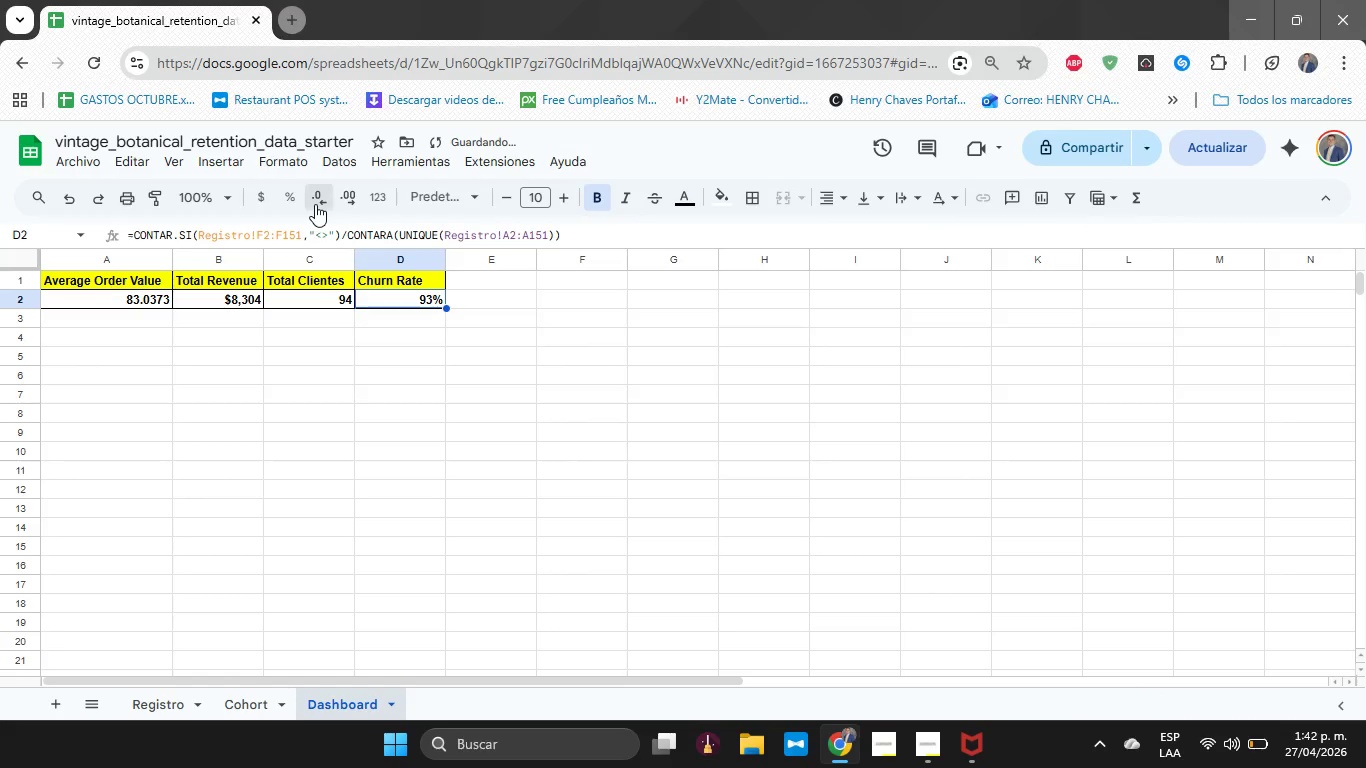 
triple_click([315, 204])
 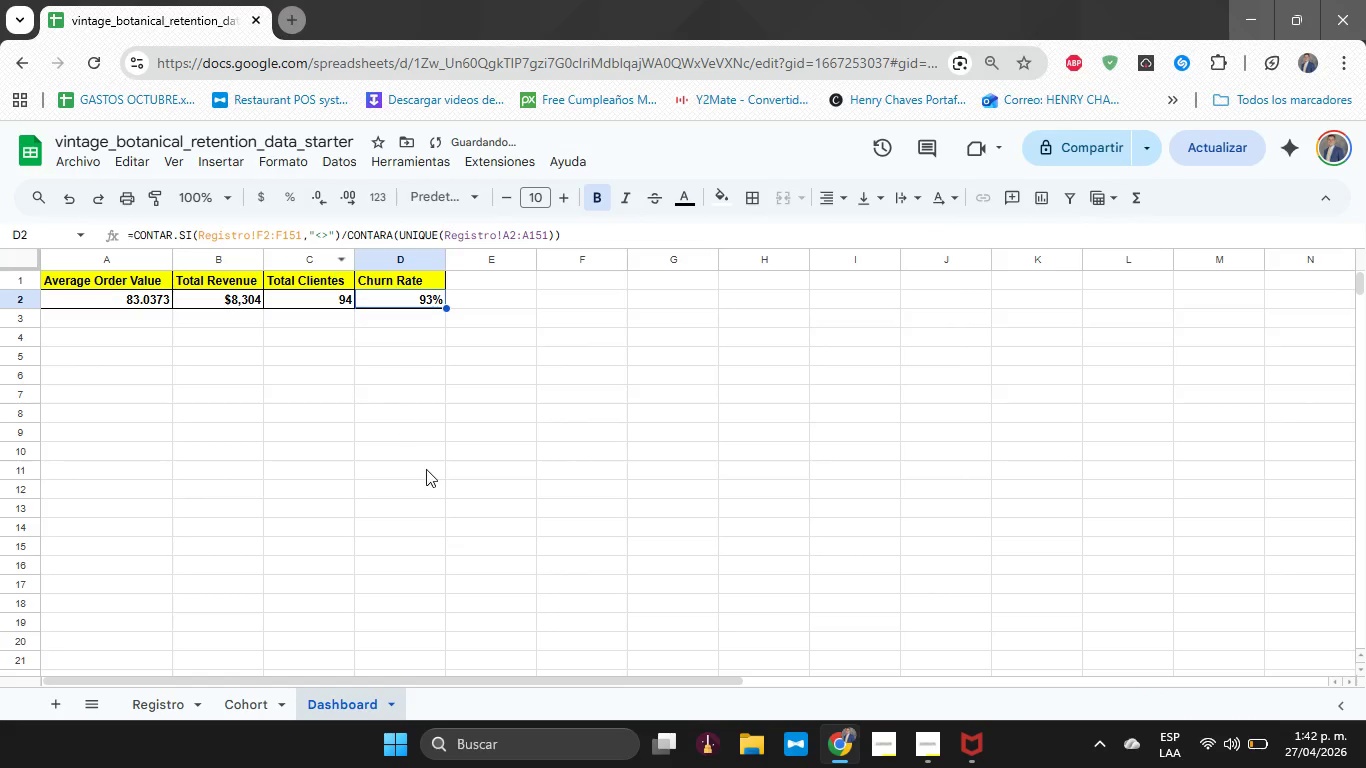 
left_click([426, 469])
 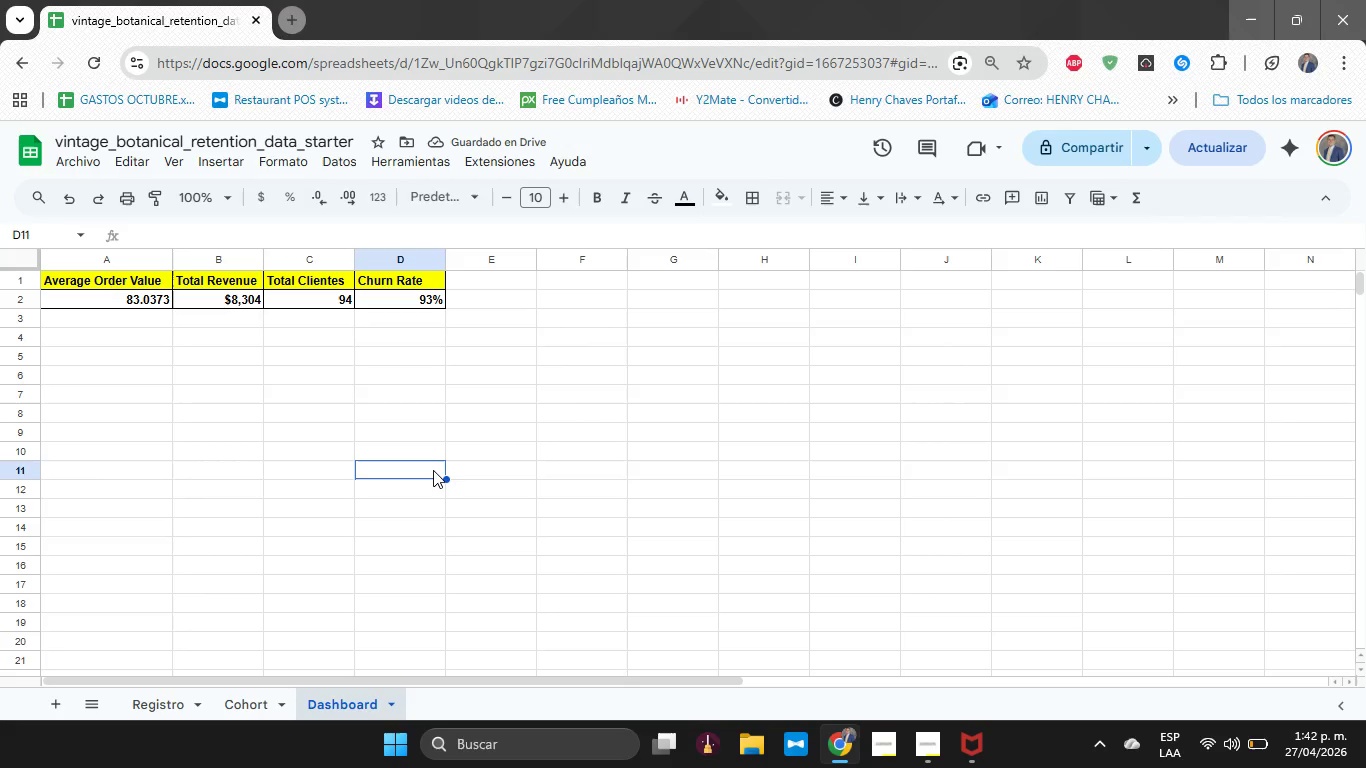 
wait(8.91)
 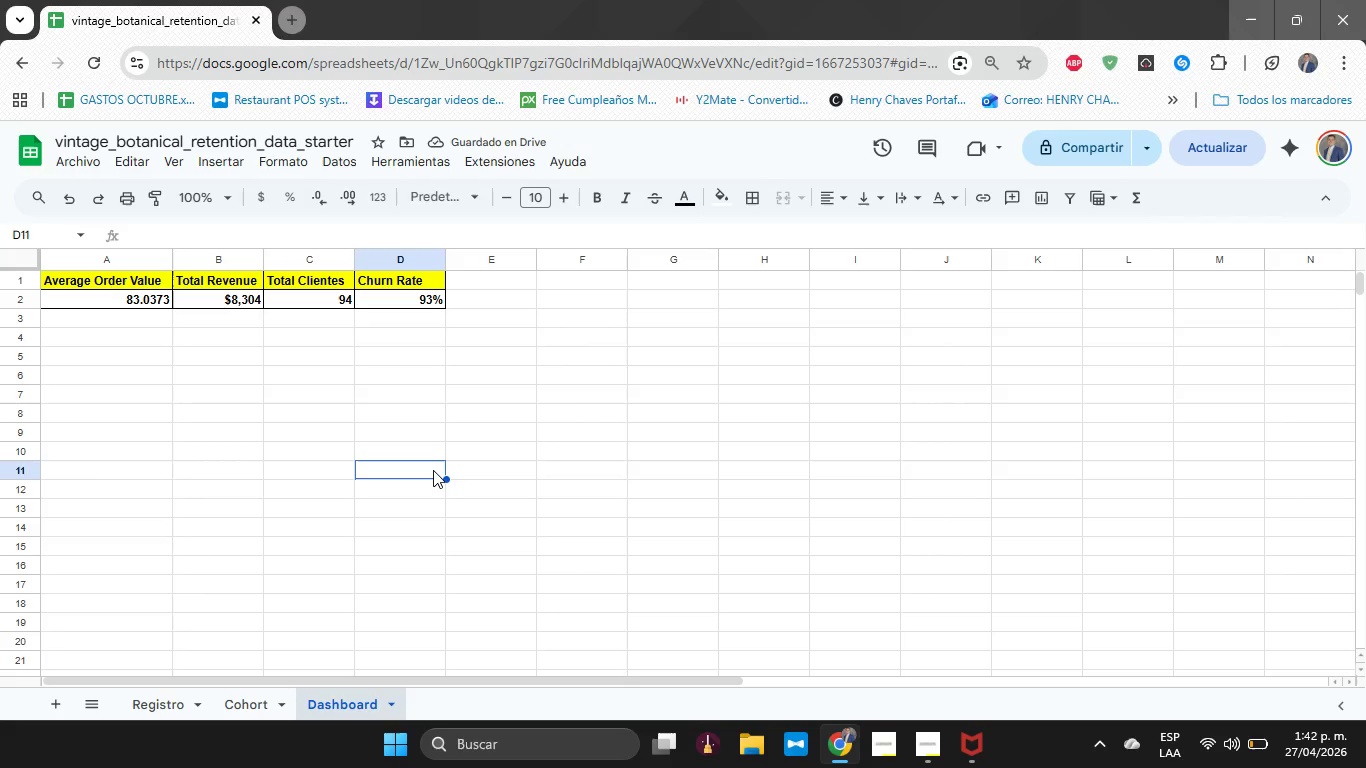 
key(ArrowRight)
 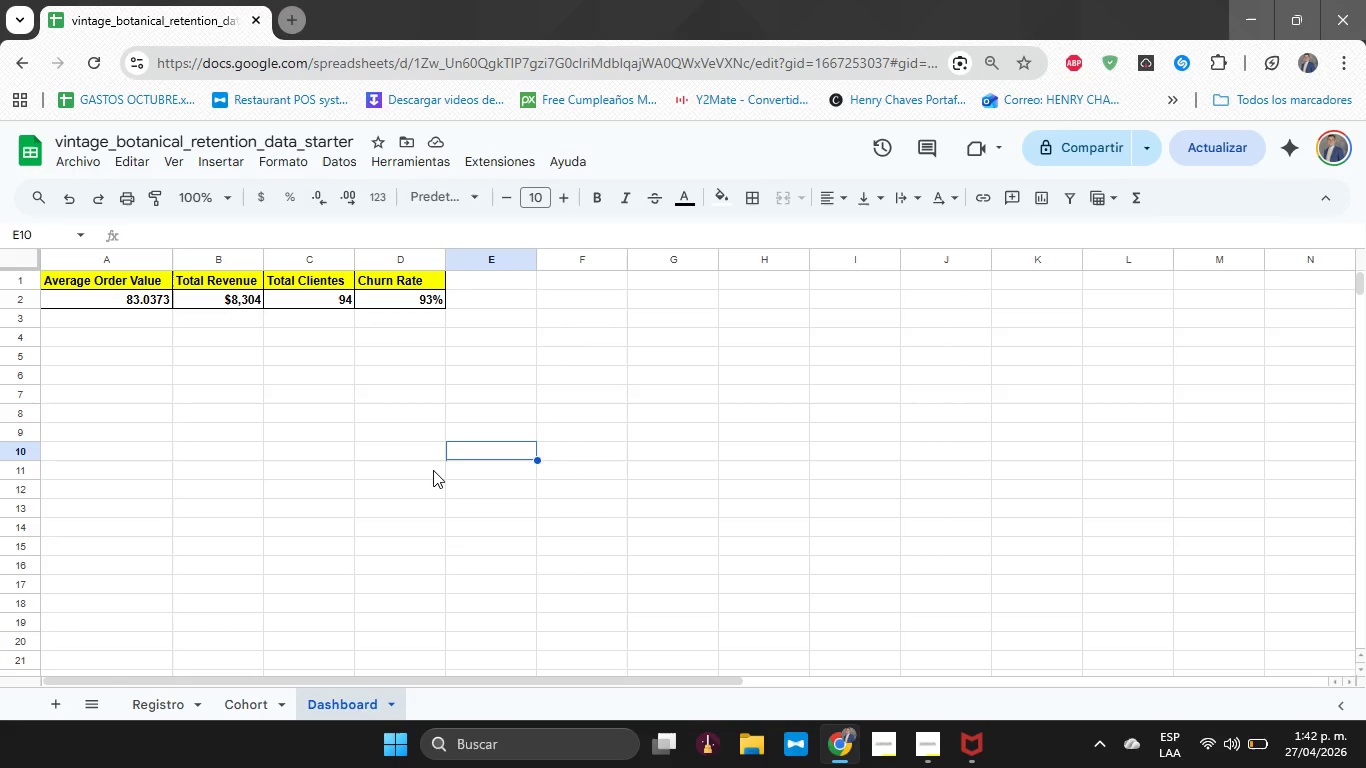 
key(ArrowUp)
 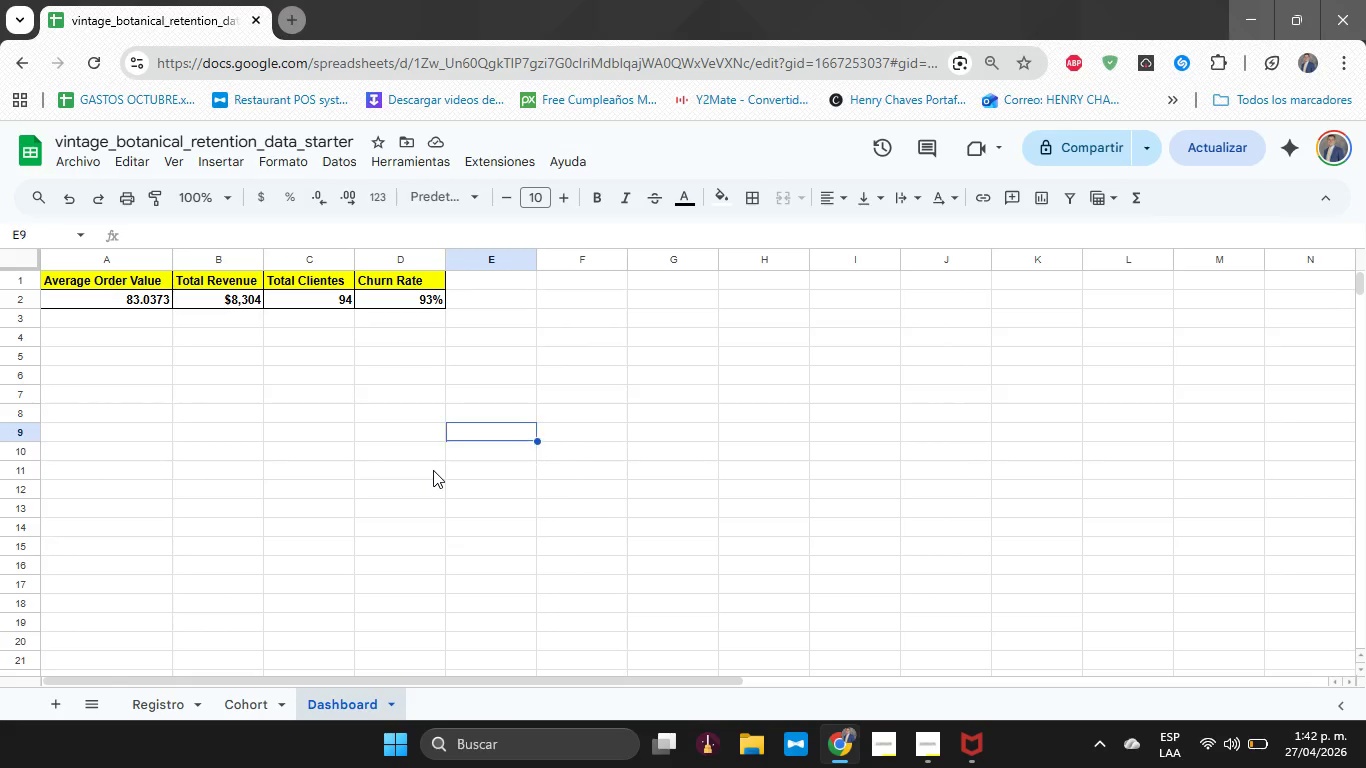 
key(ArrowUp)
 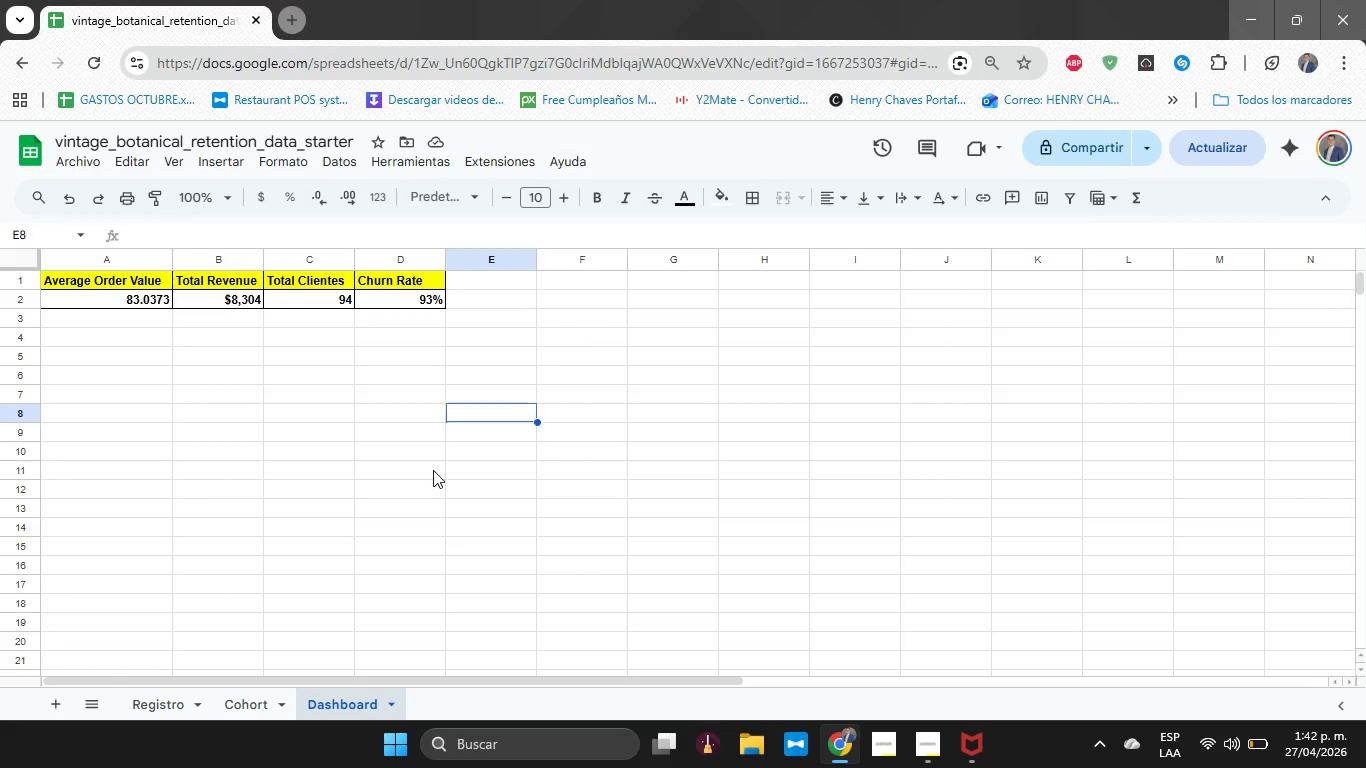 
key(ArrowUp)
 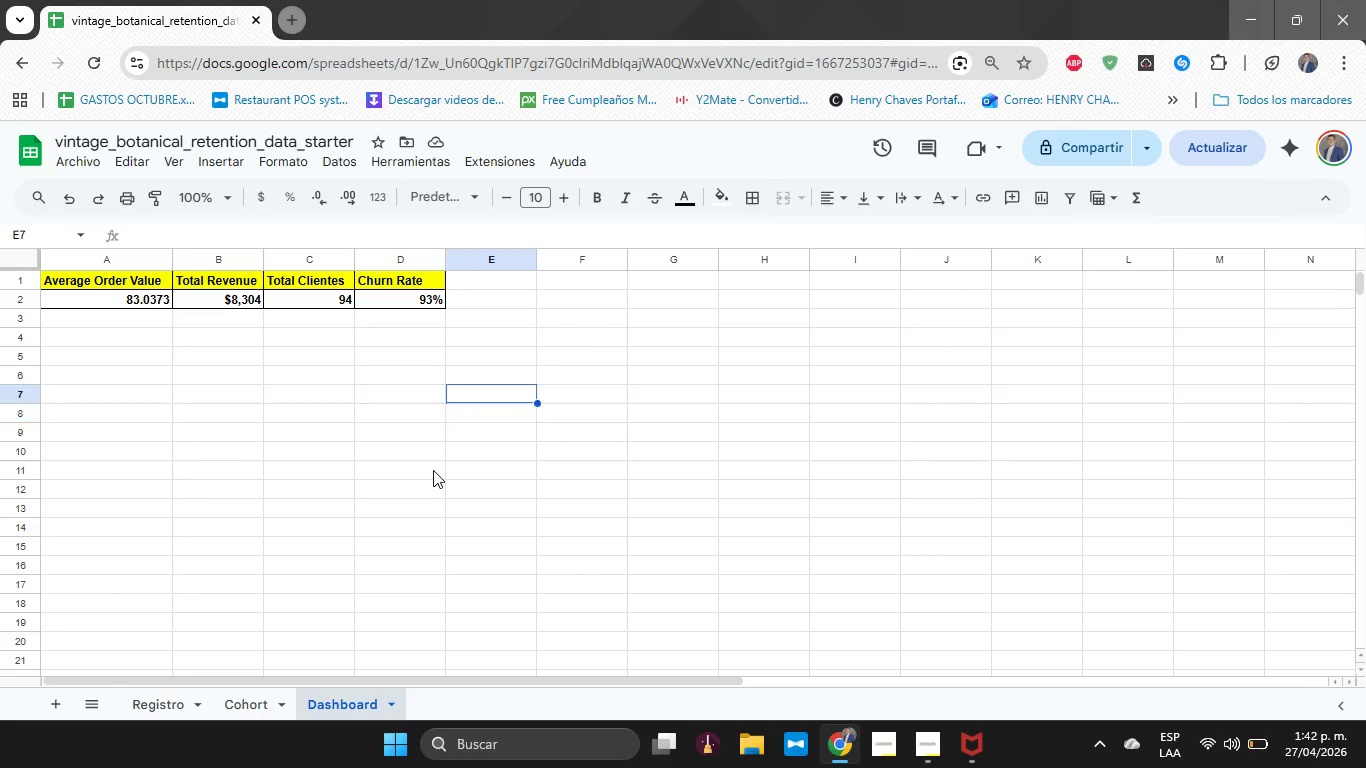 
key(ArrowUp)
 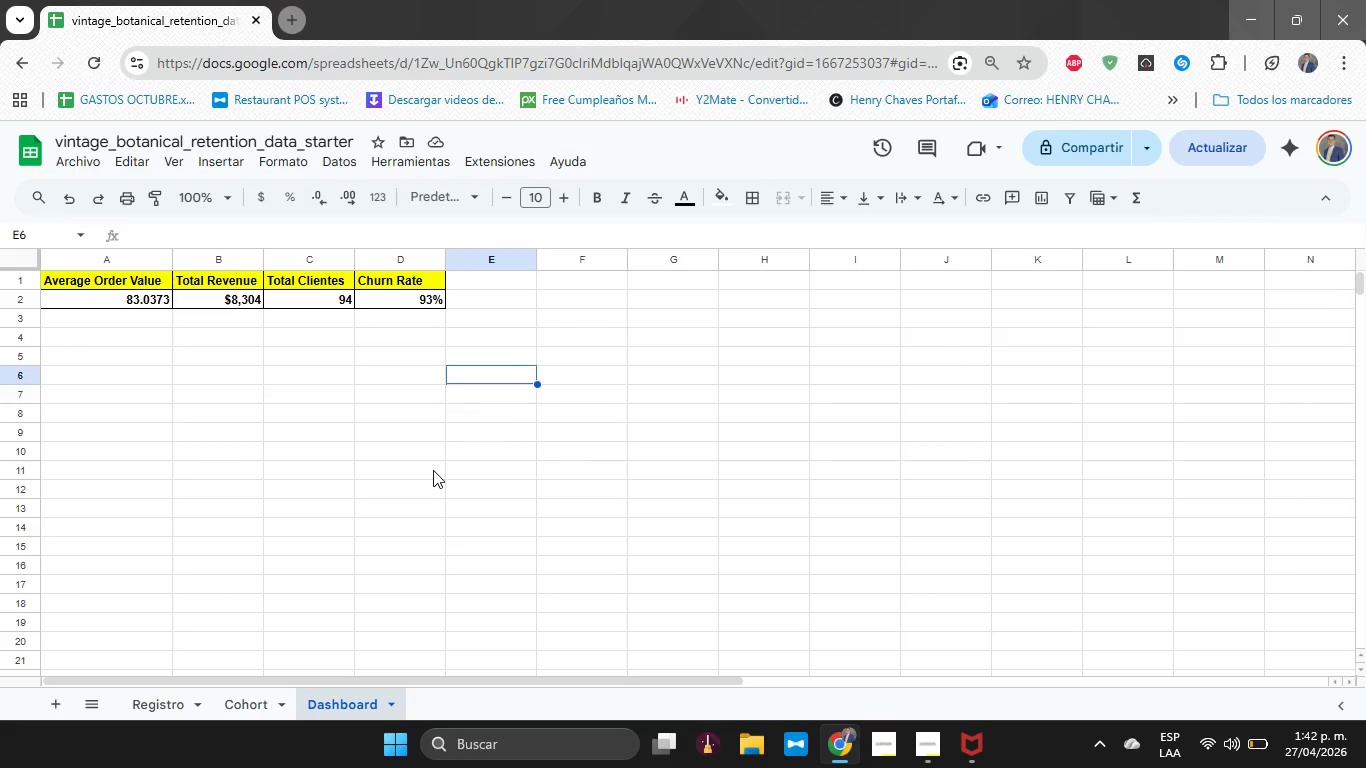 
key(ArrowUp)
 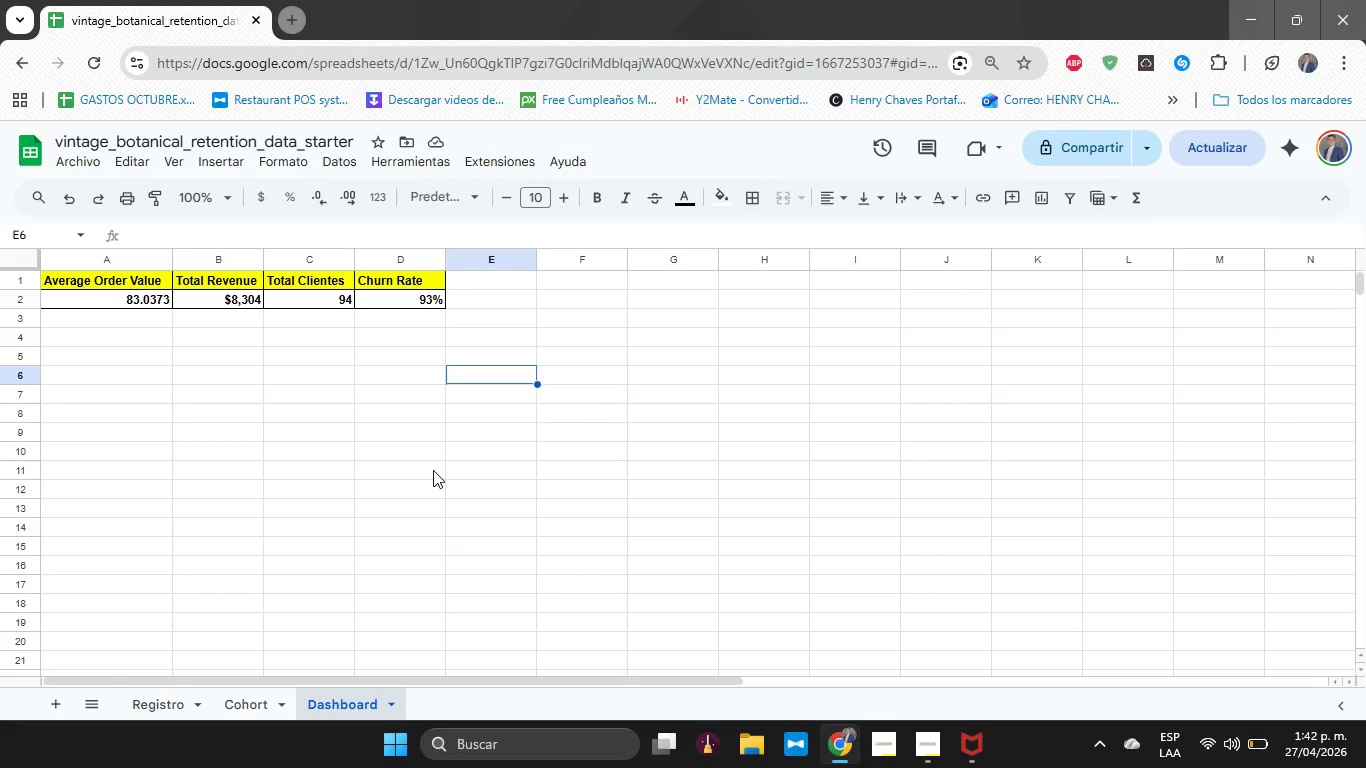 
key(ArrowUp)
 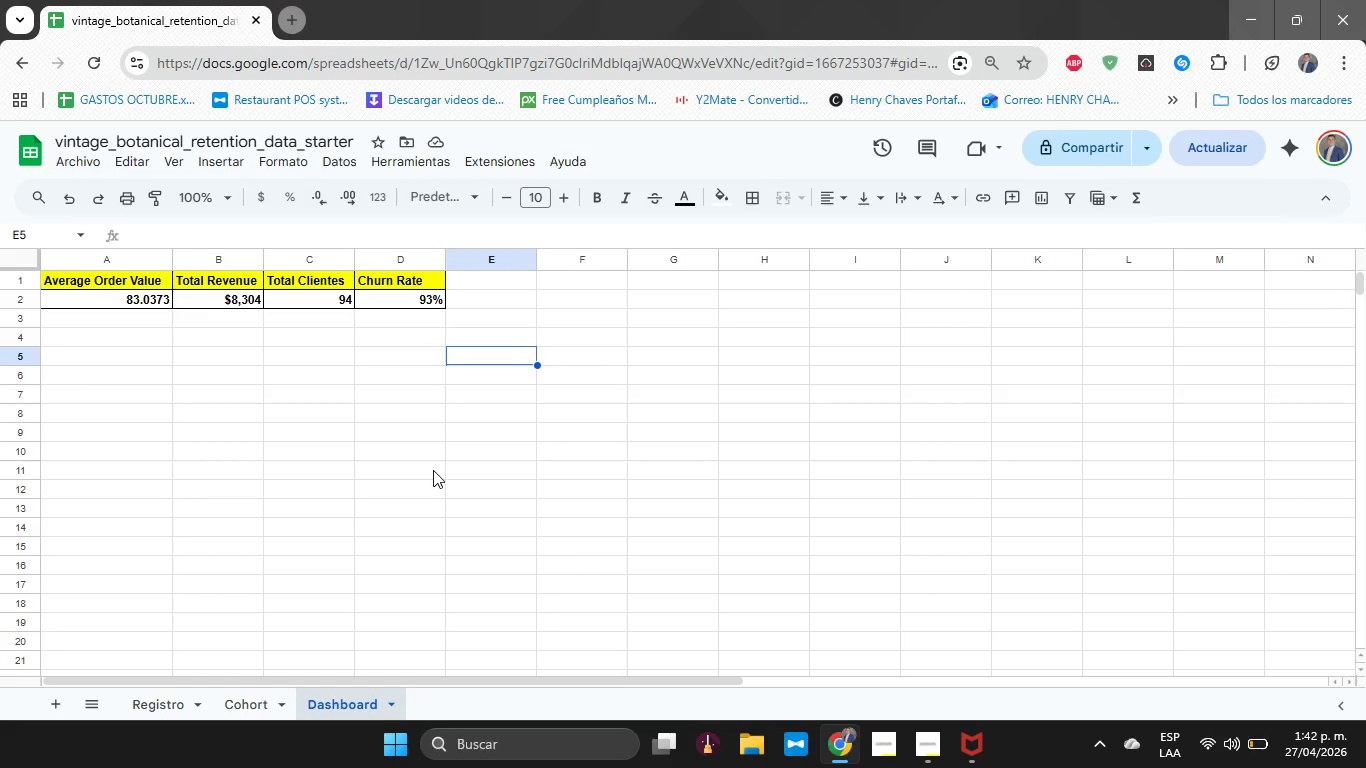 
key(ArrowUp)
 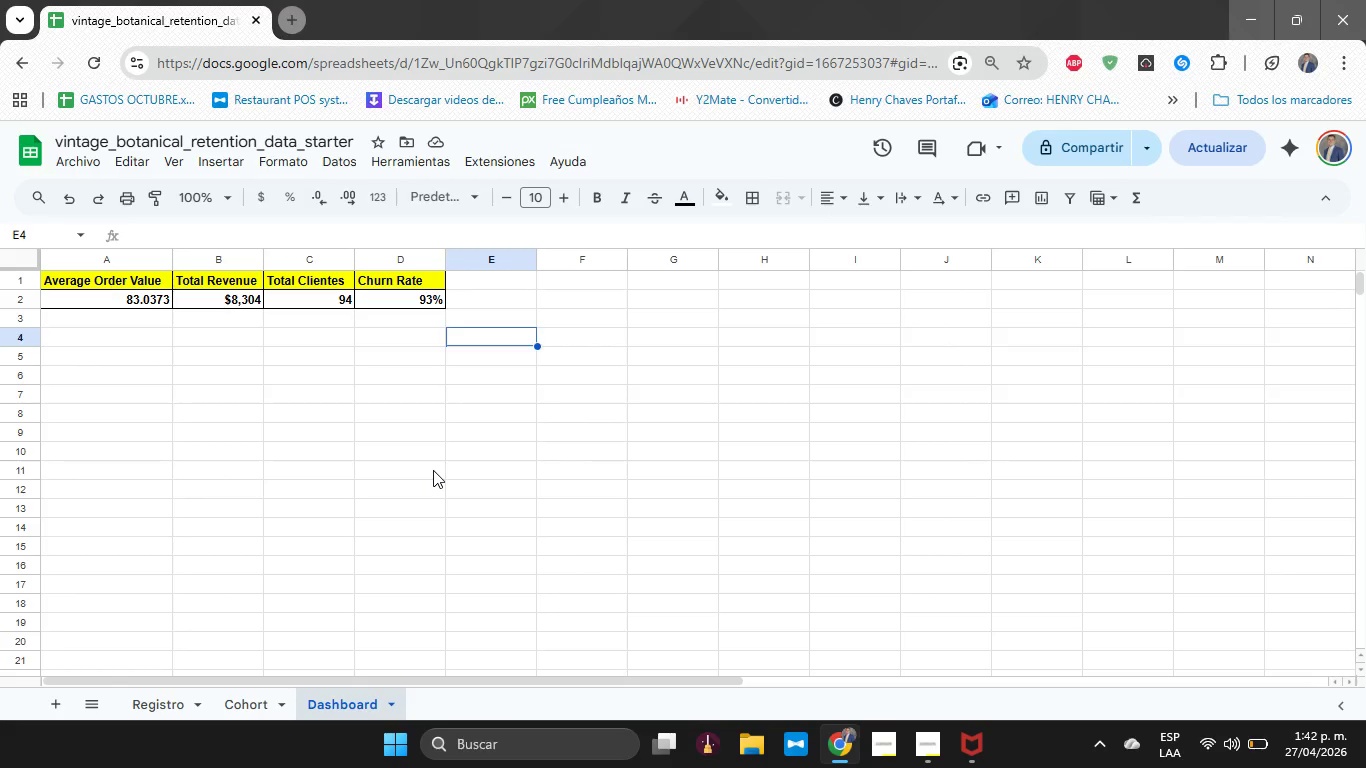 
key(ArrowUp)
 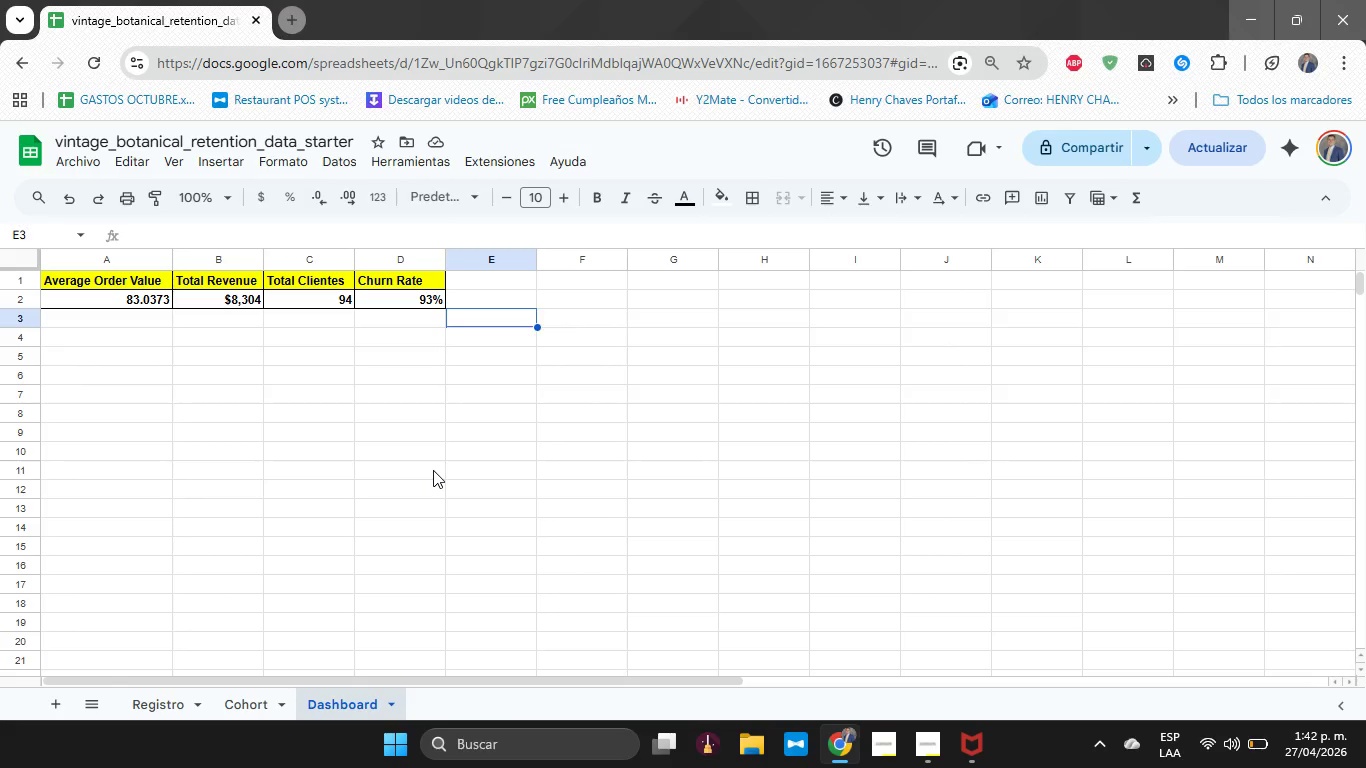 
key(ArrowUp)
 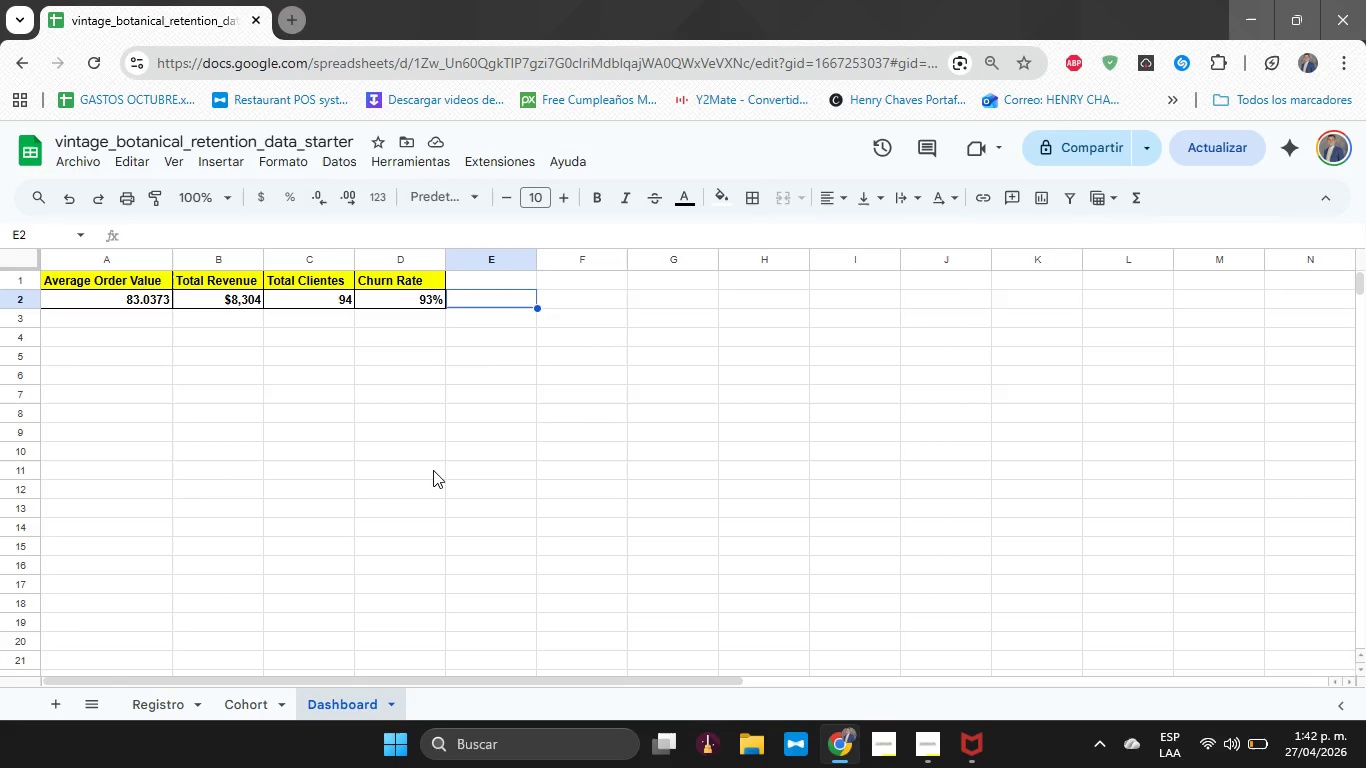 
key(ArrowUp)
 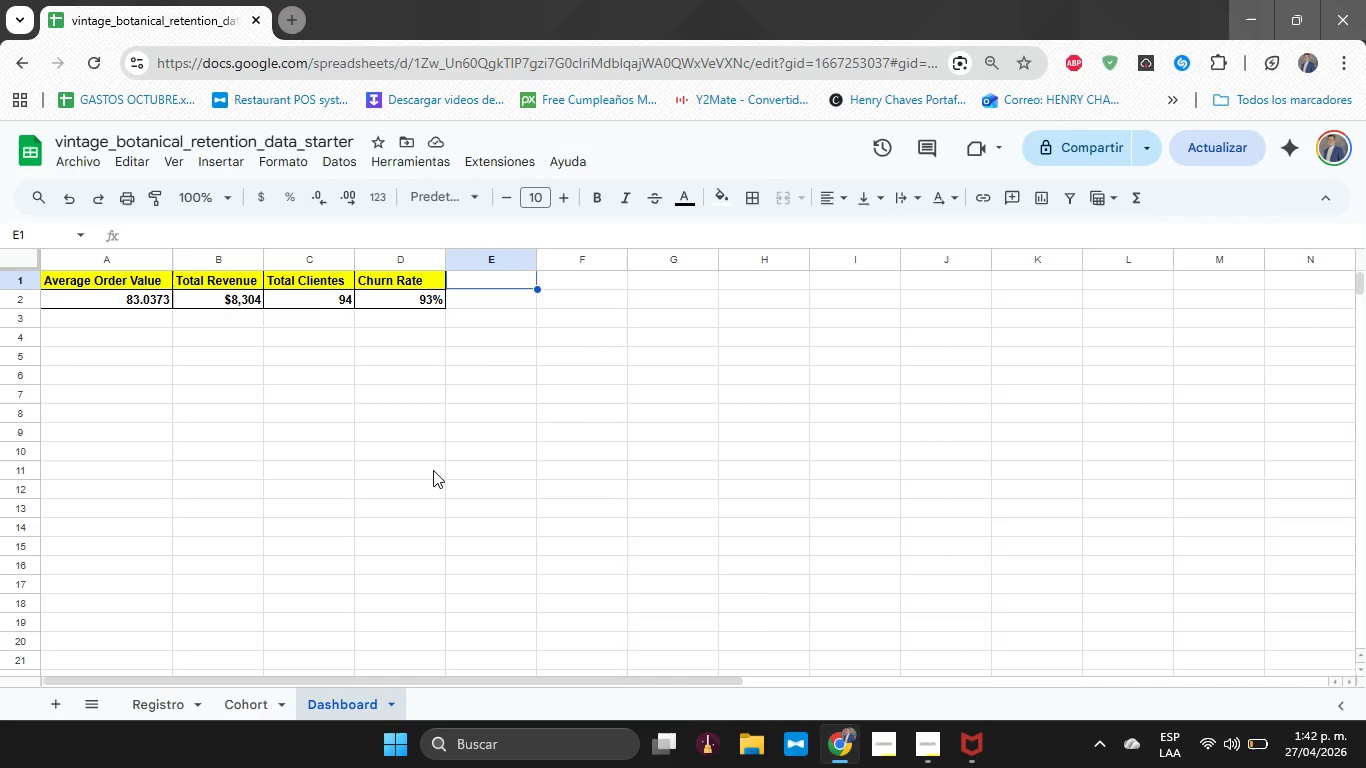 
type(clv)
key(Backspace)
key(Backspace)
key(Backspace)
type(CLV)
 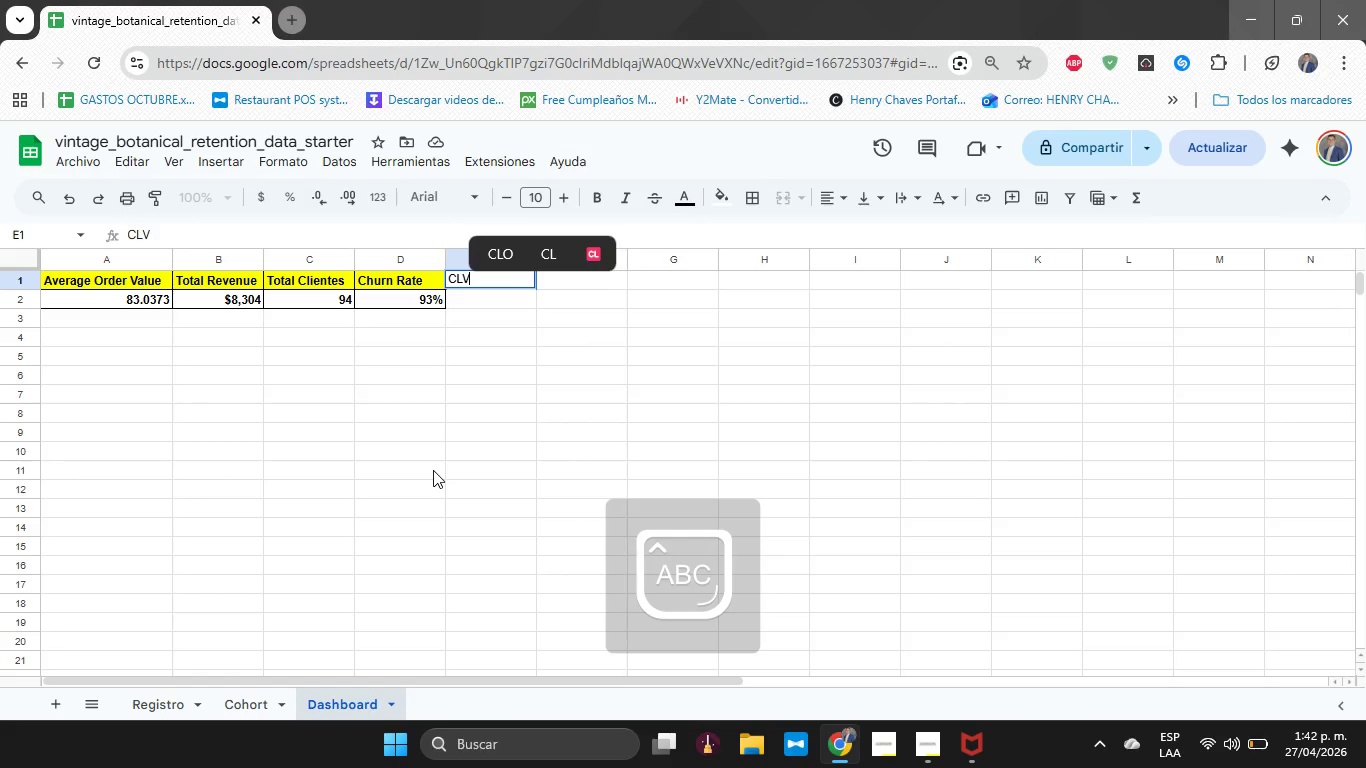 
key(Enter)
 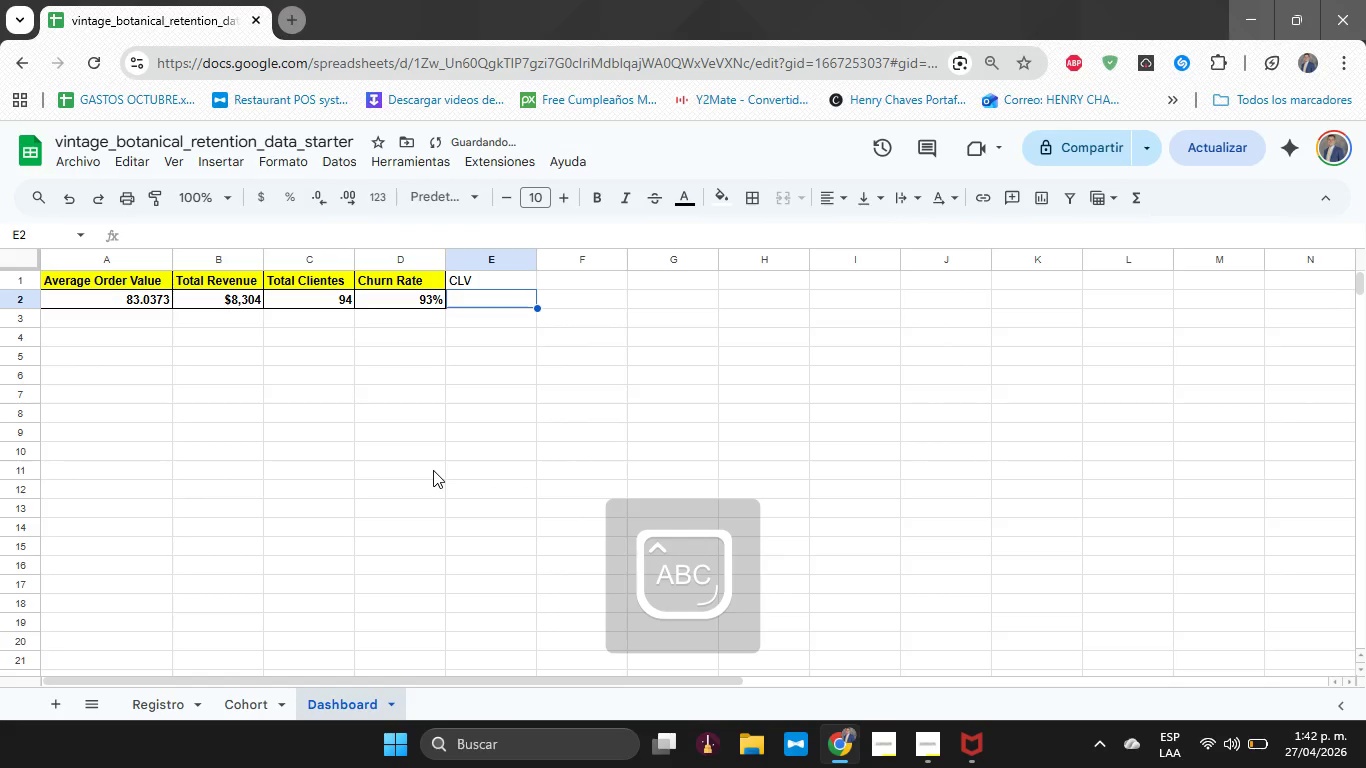 
key(Shift+ArrowUp)
 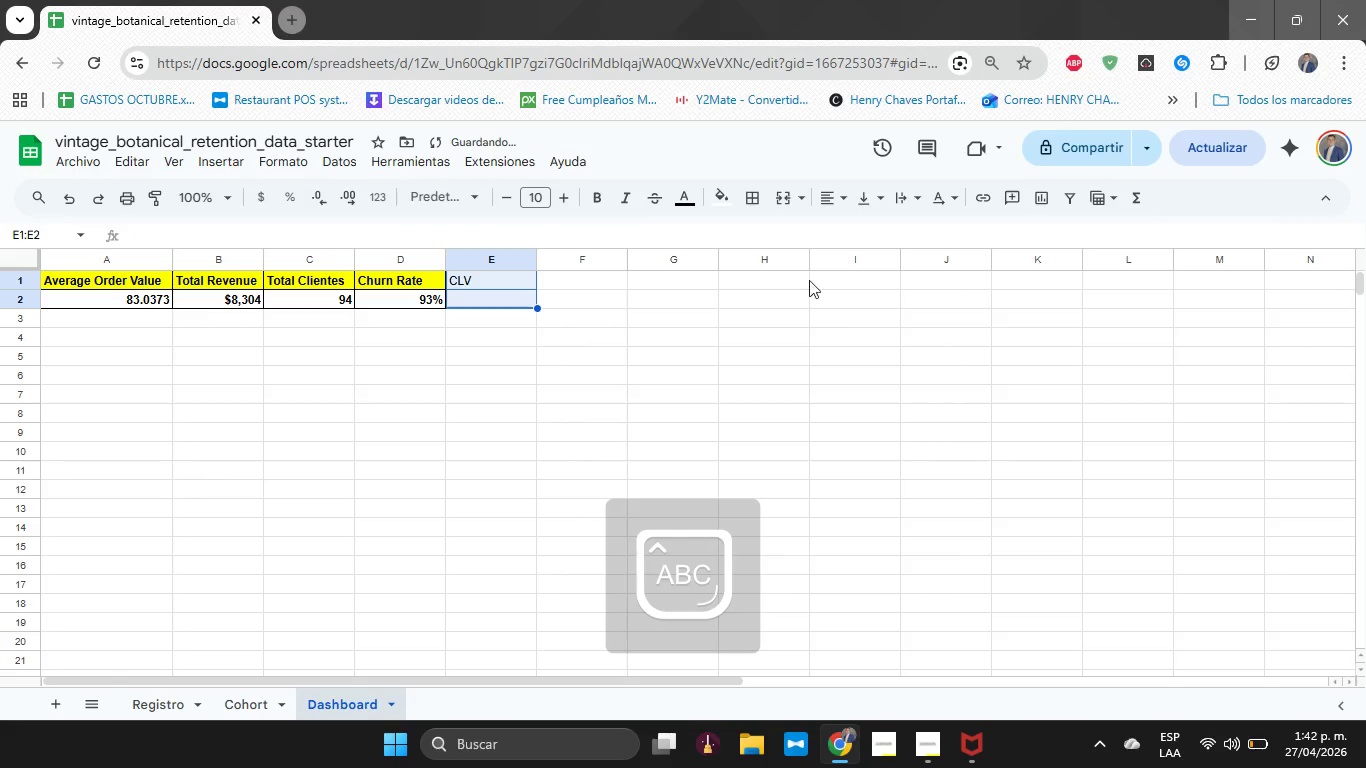 
left_click([757, 207])
 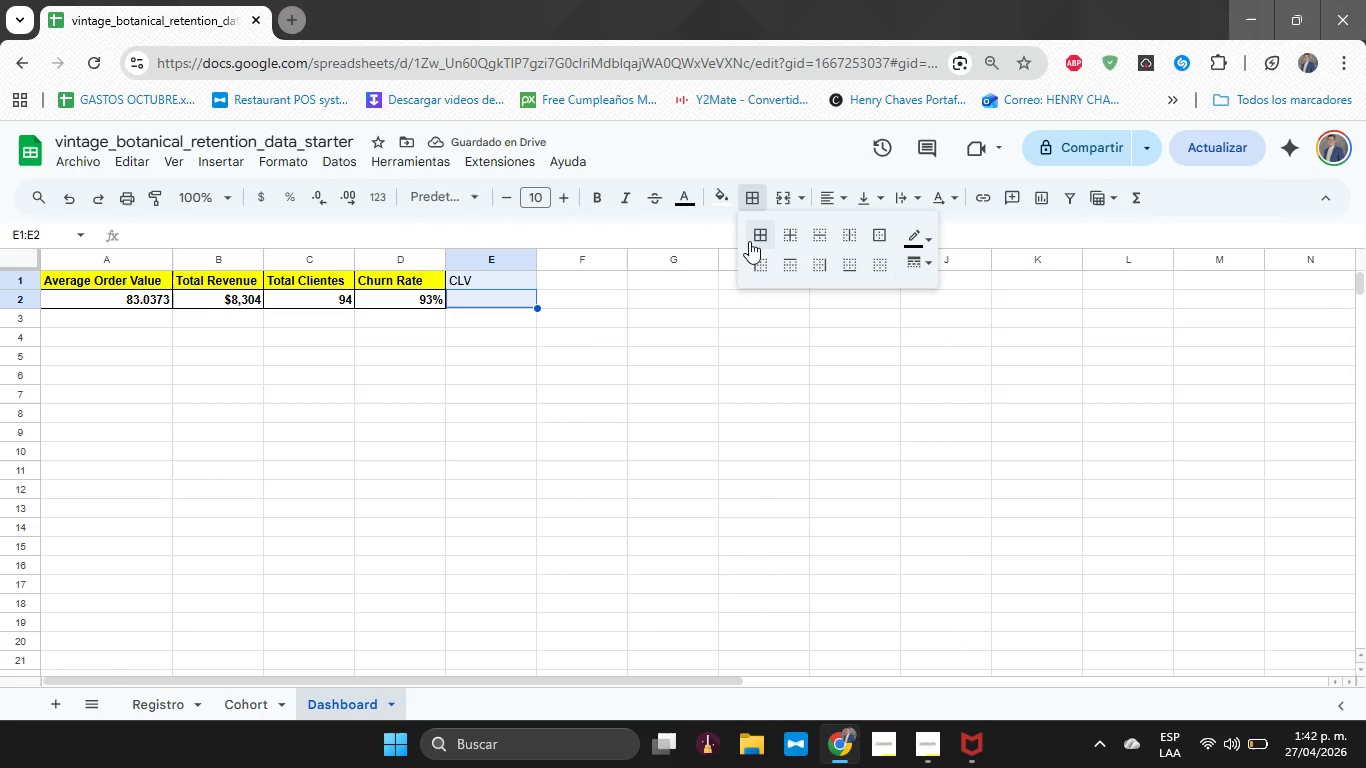 
left_click([749, 241])
 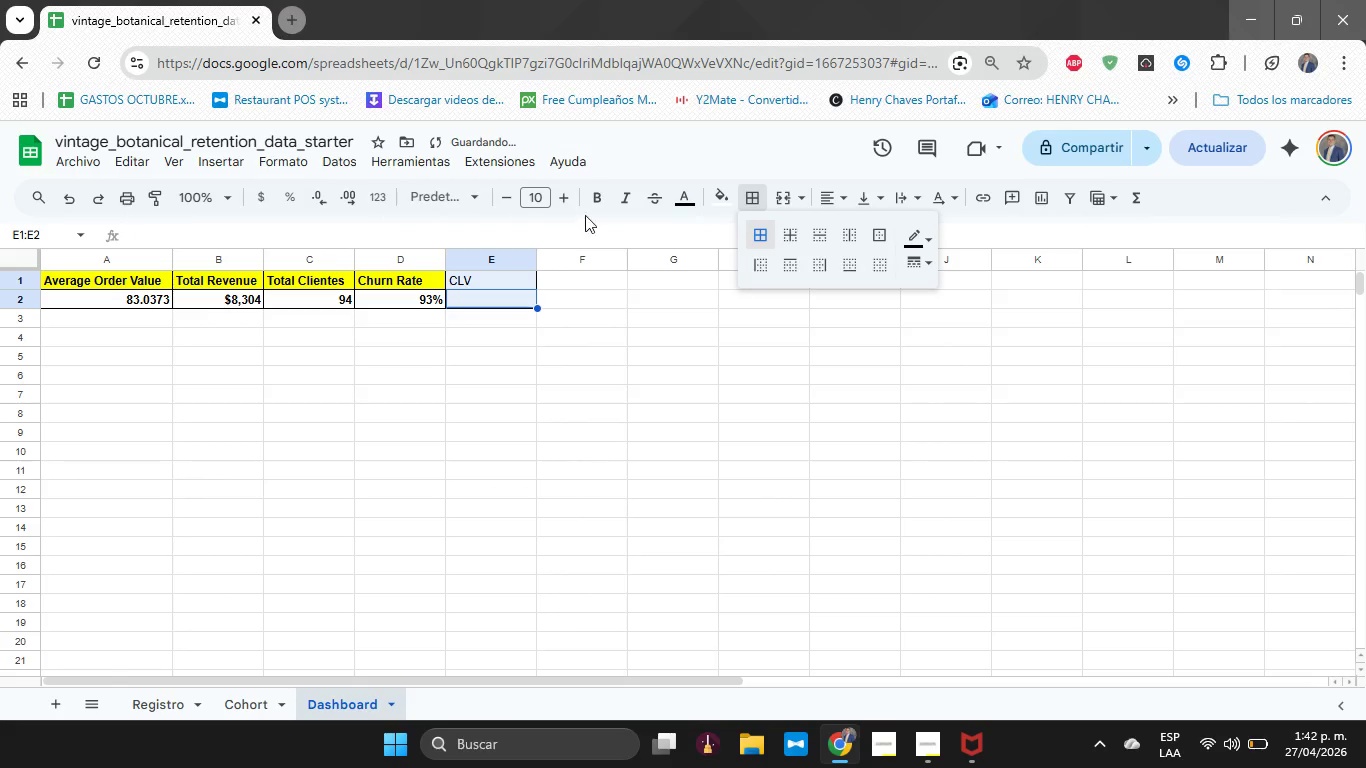 
left_click([590, 206])
 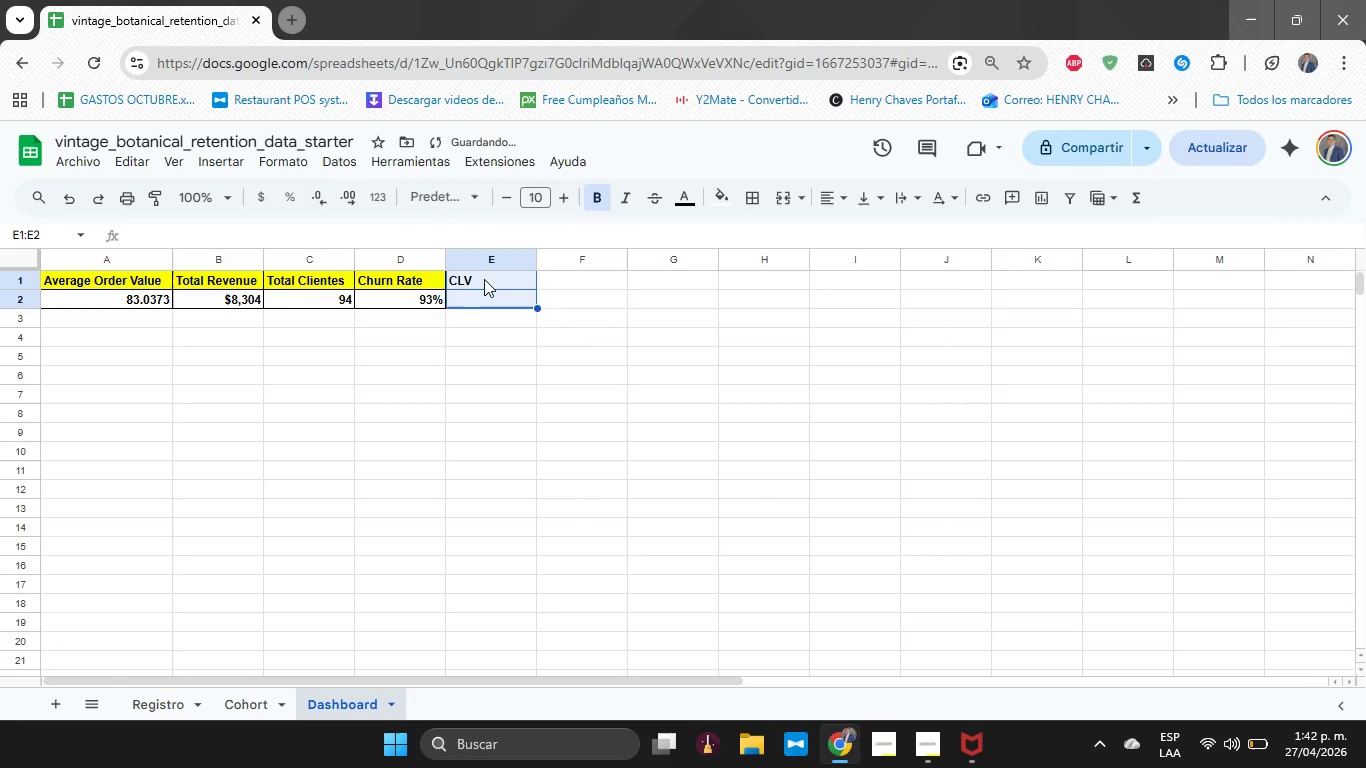 
left_click([488, 278])
 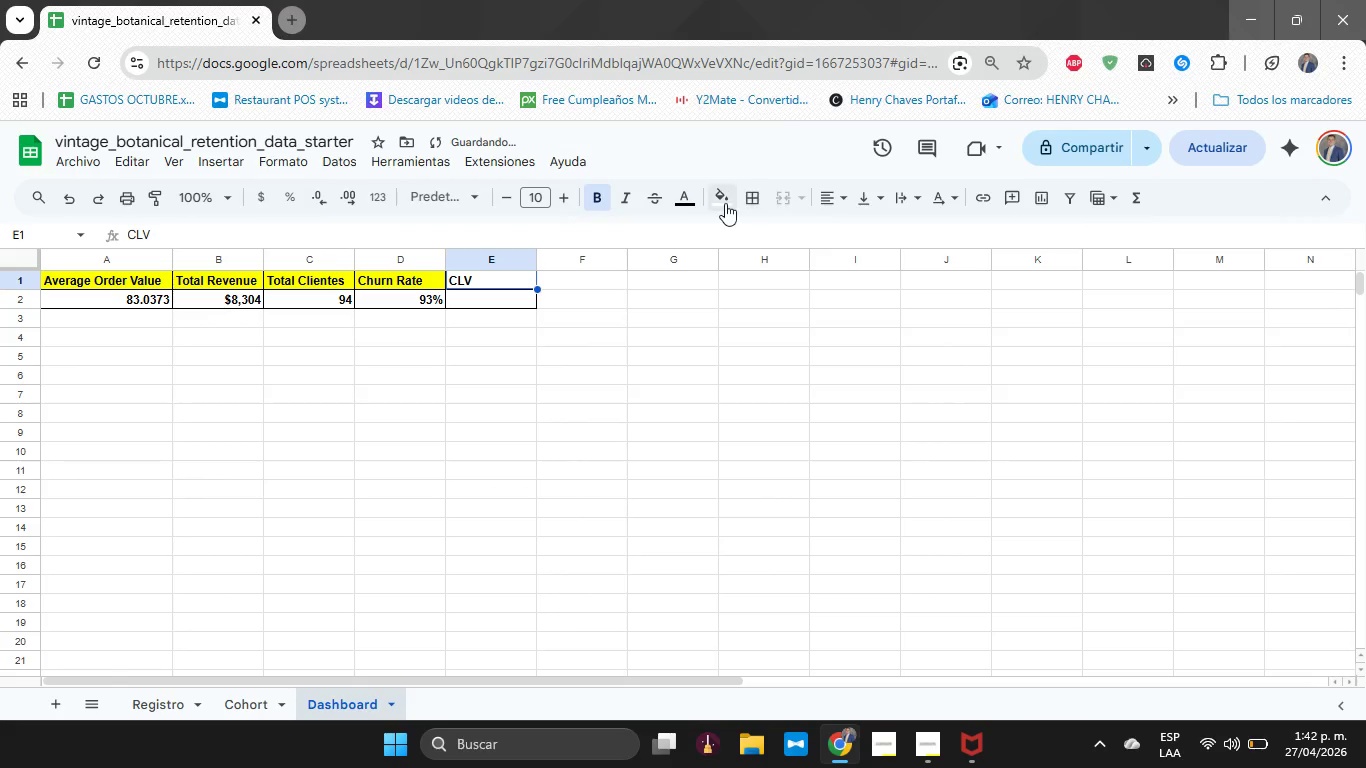 
left_click([724, 203])
 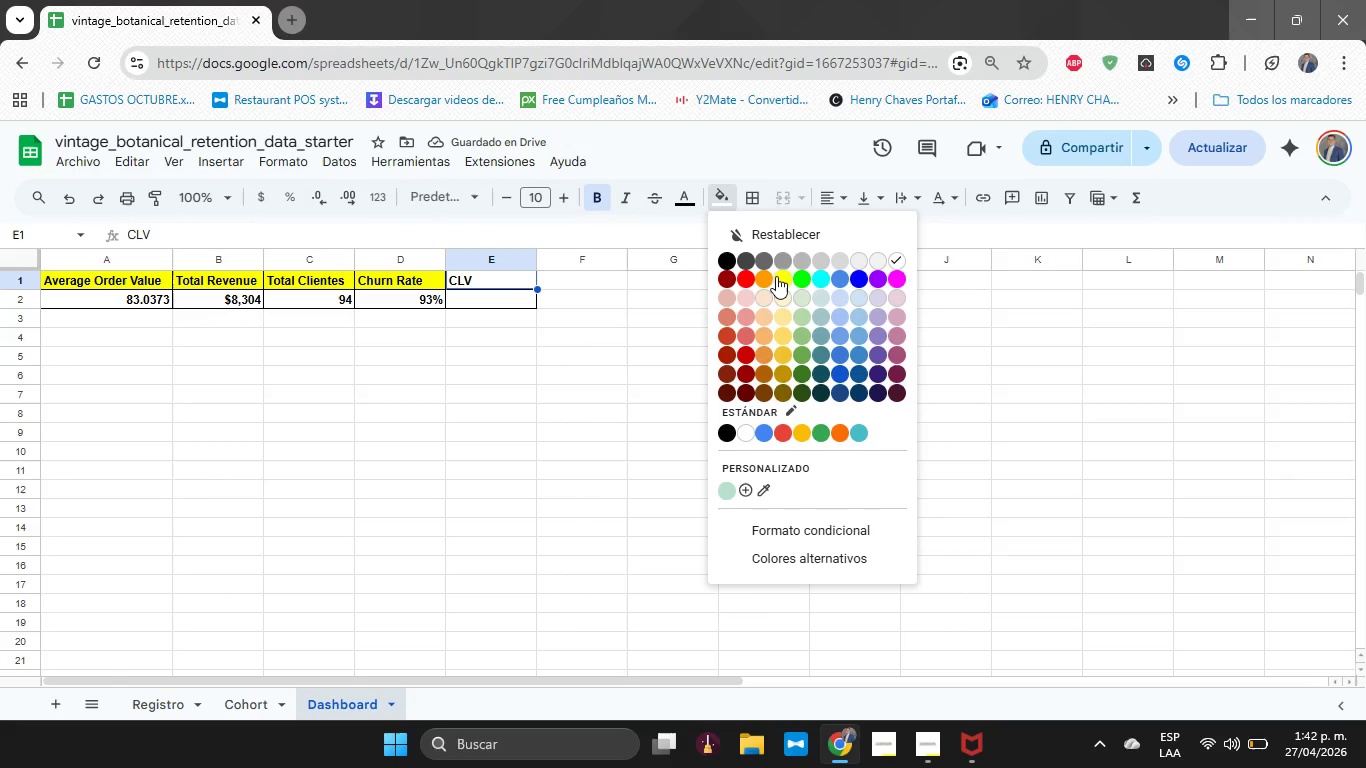 
left_click([776, 276])
 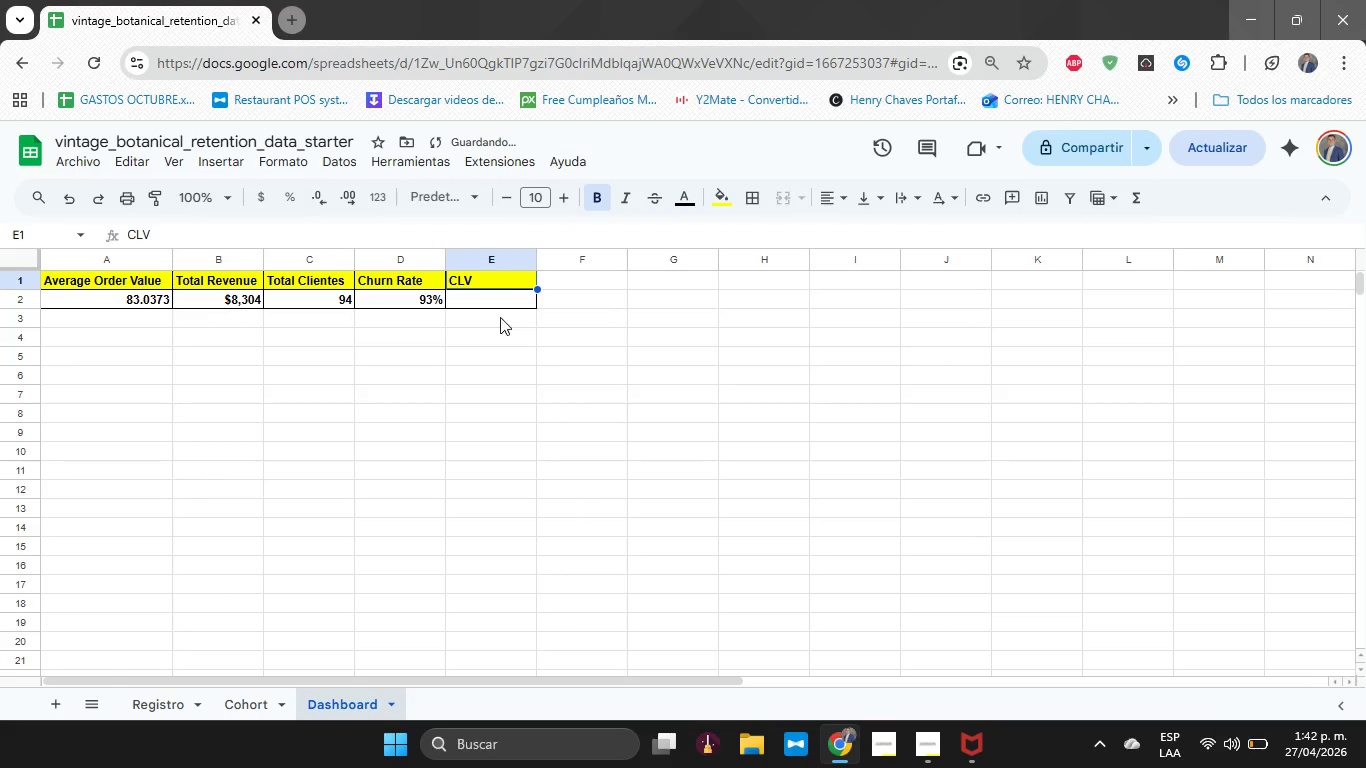 
left_click([493, 300])
 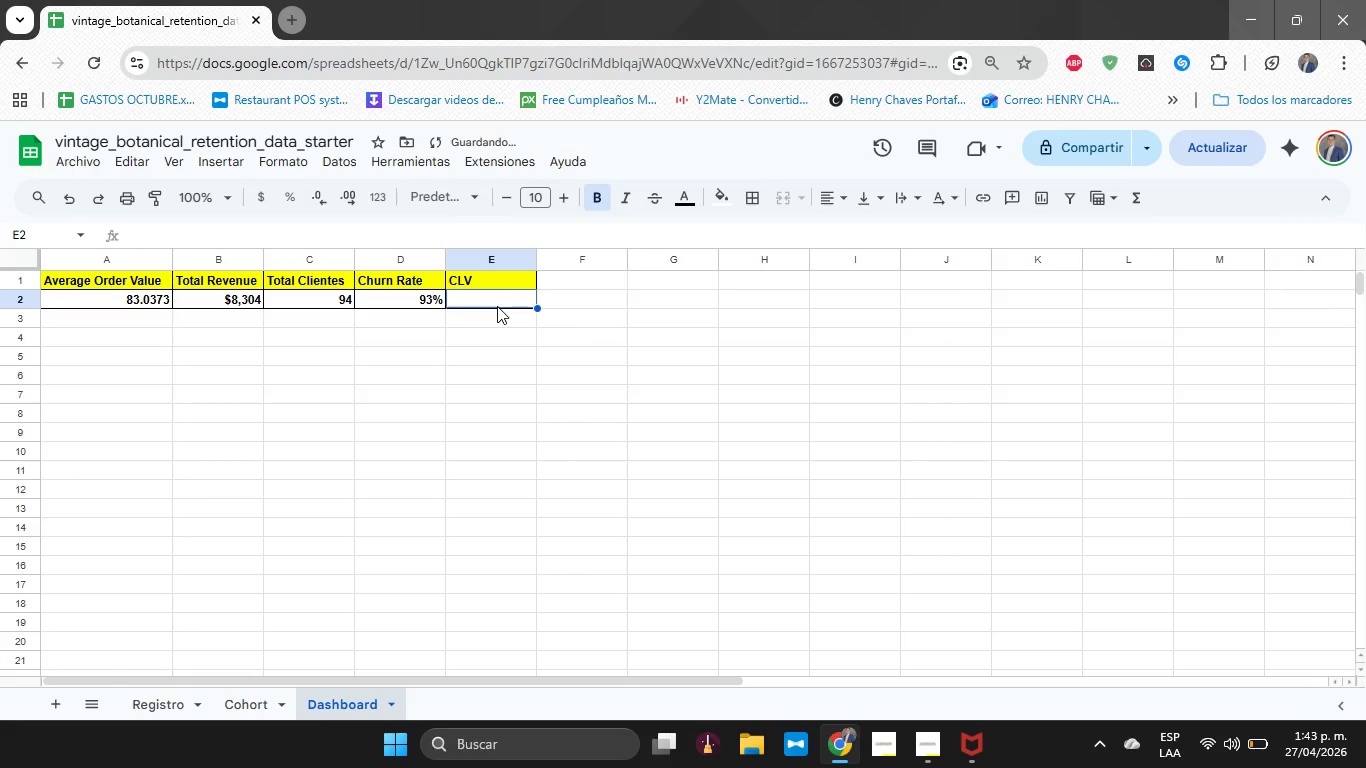 
type()B2=)
key(Backspace)
type(=*1&B5()
 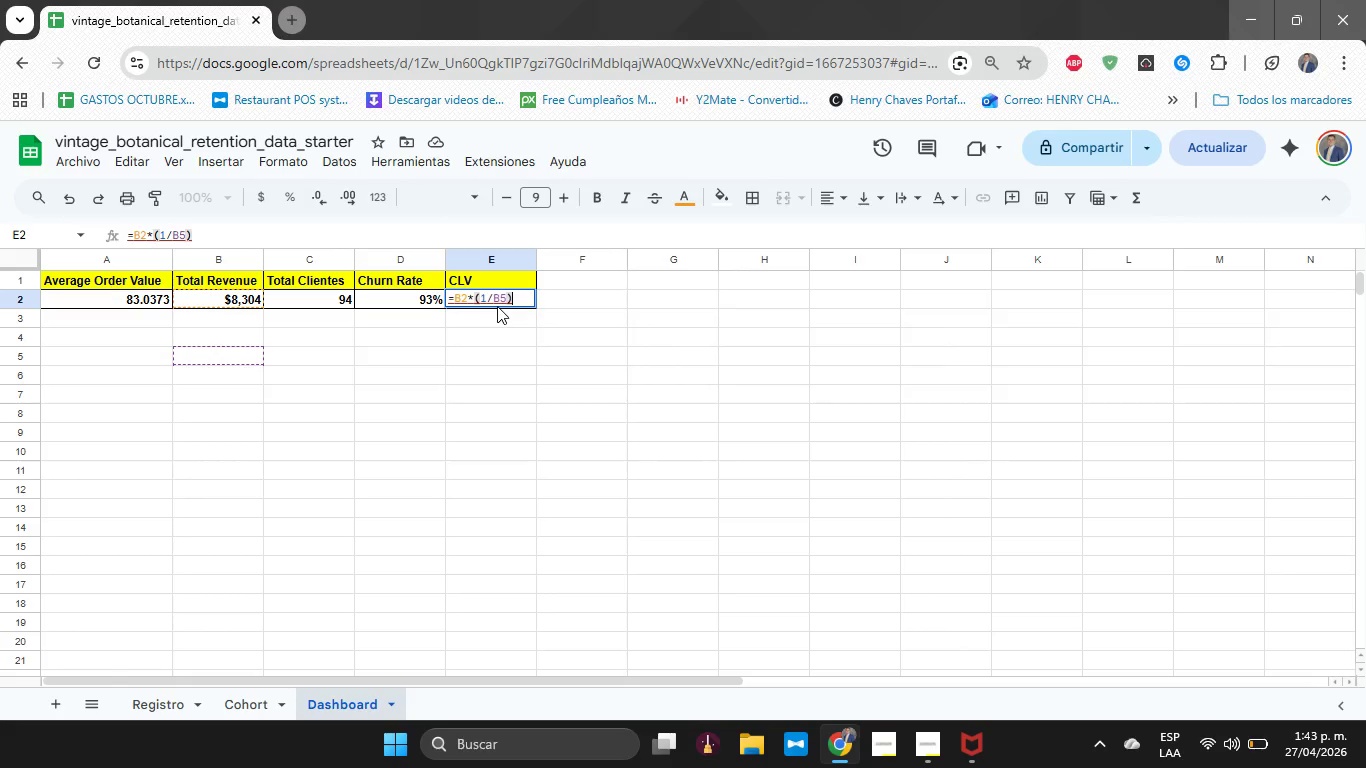 
key(ArrowLeft)
 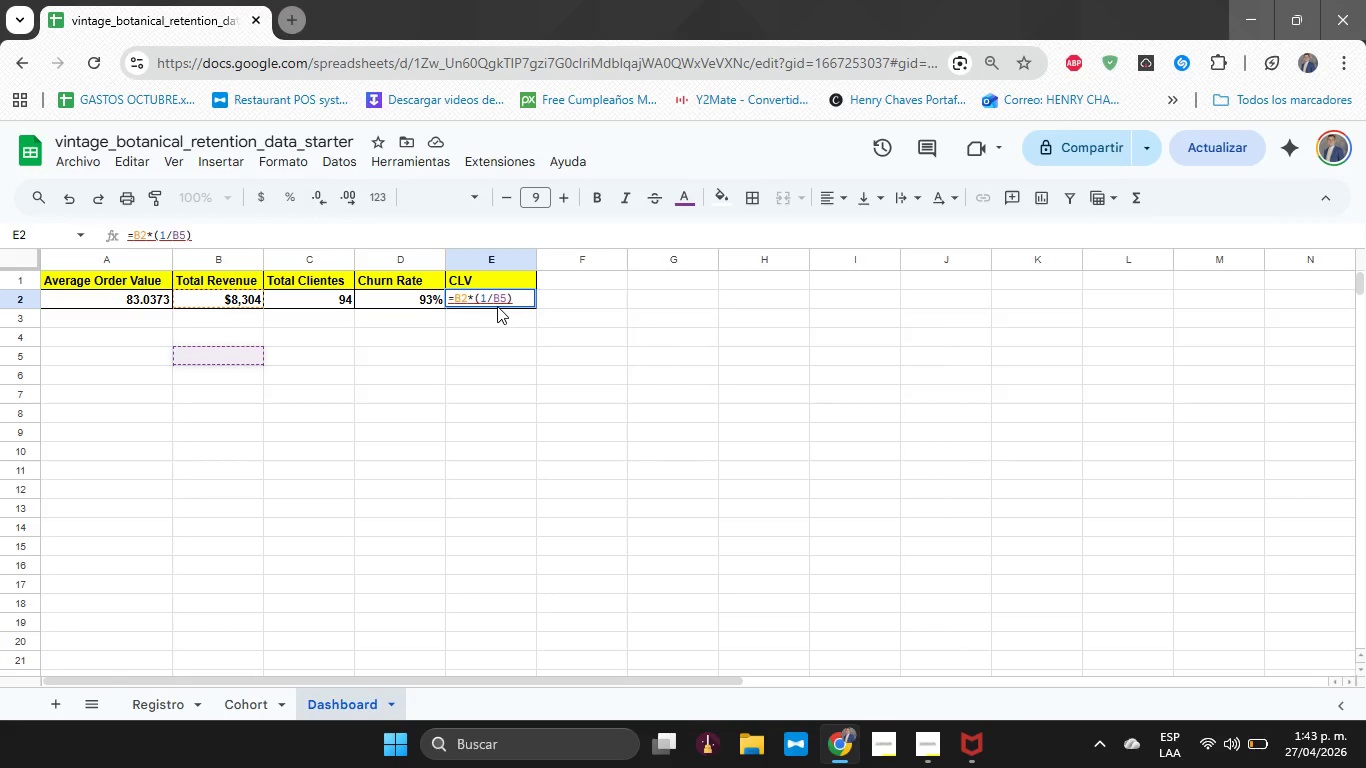 
key(Backspace)
 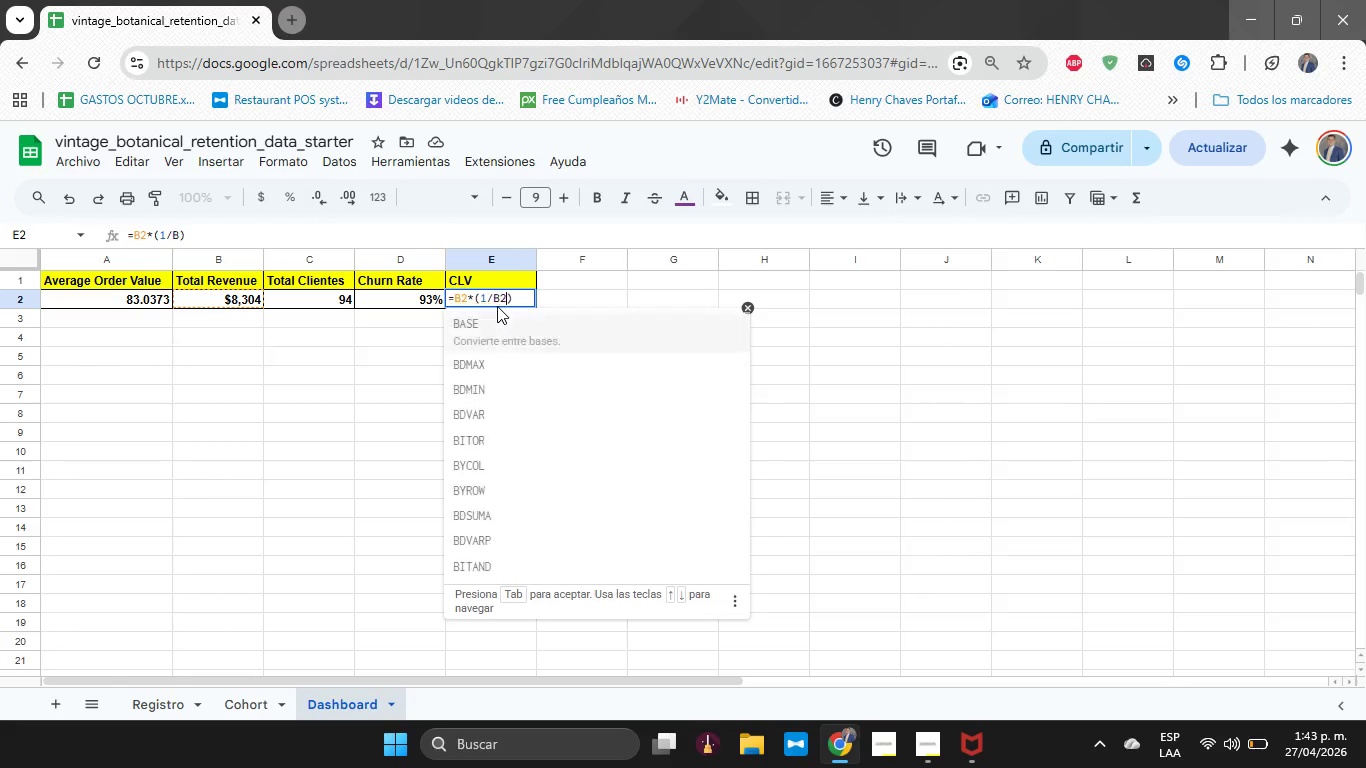 
key(2)
 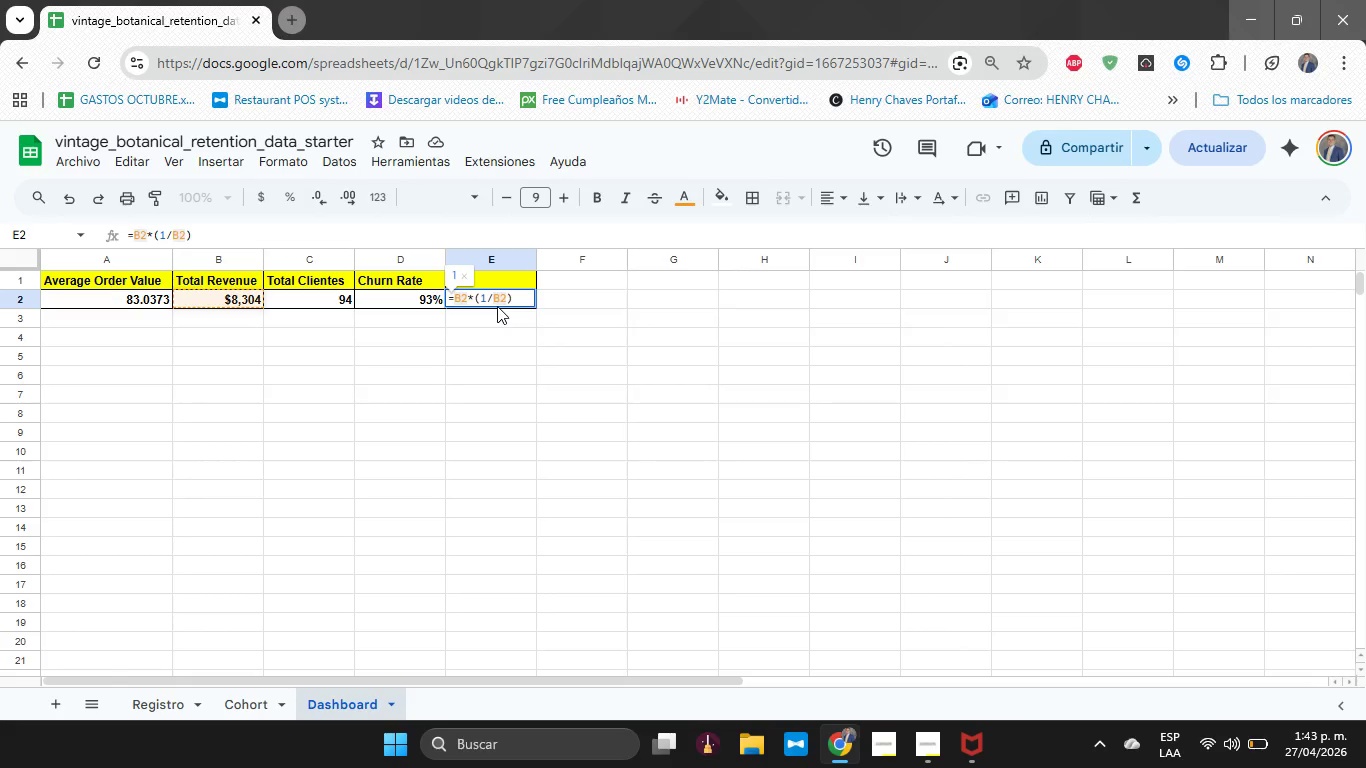 
key(Enter)
 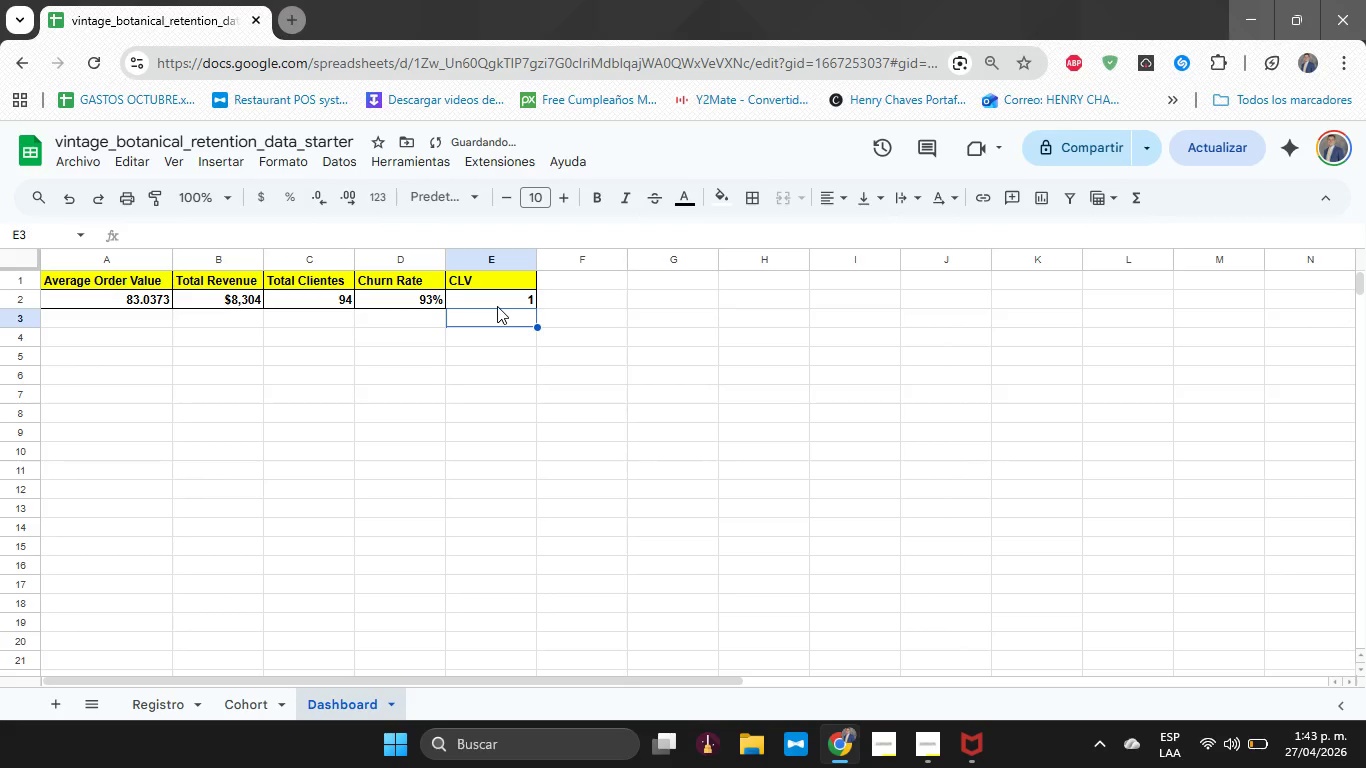 
left_click([497, 306])
 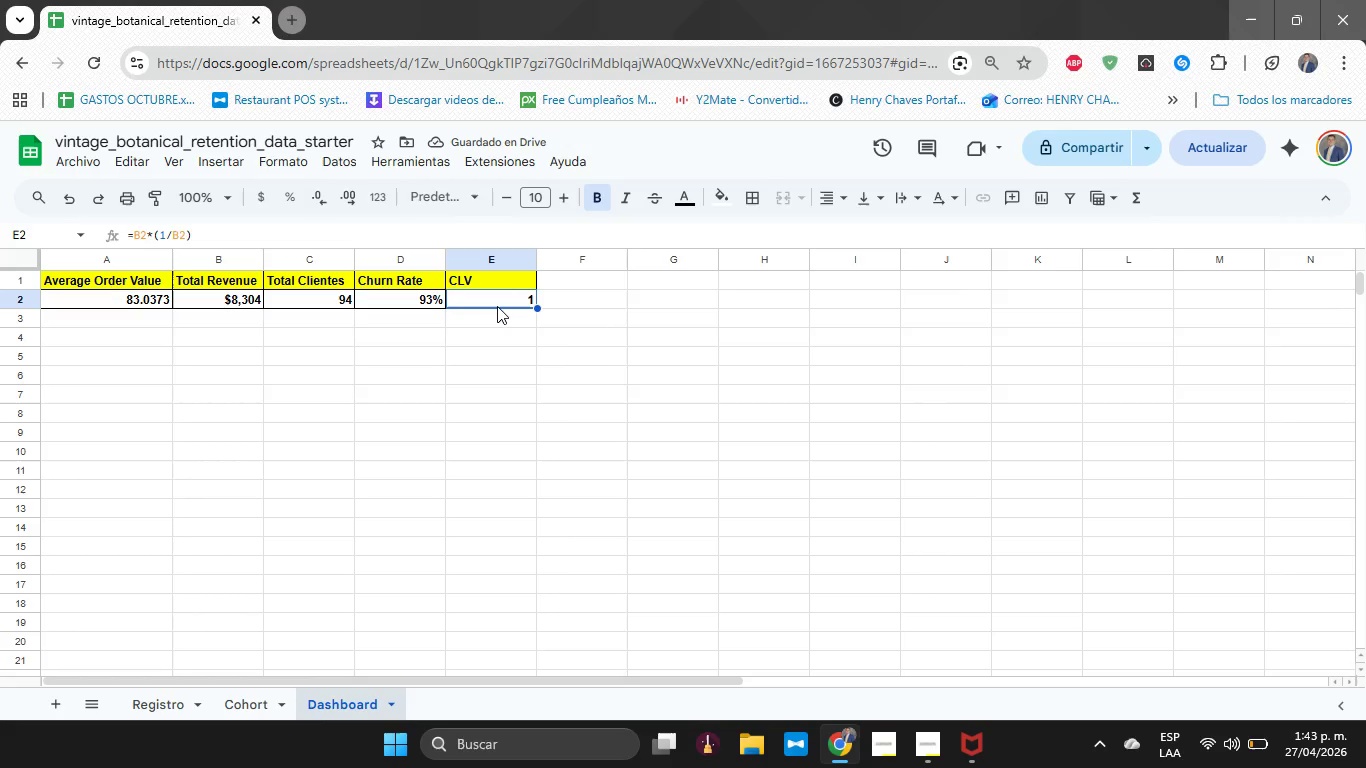 
wait(8.59)
 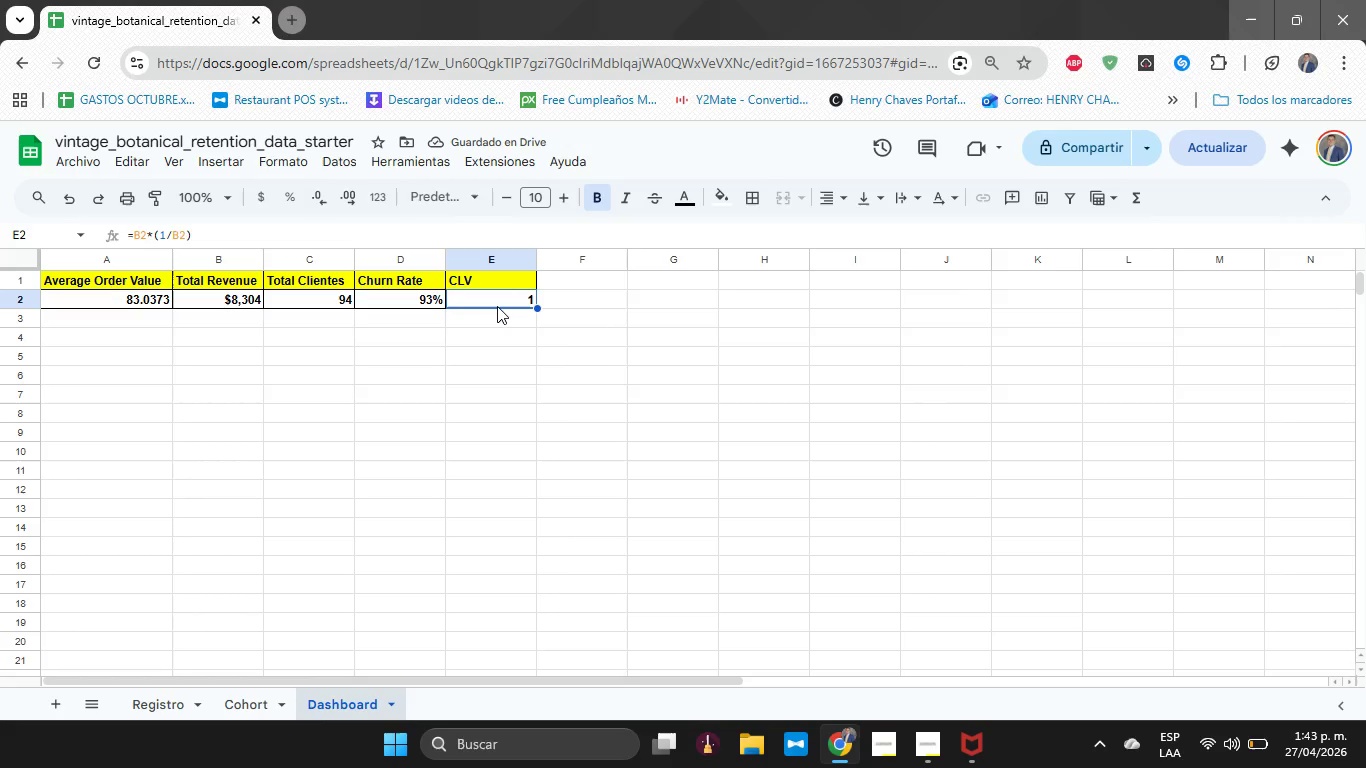 
left_click([286, 210])
 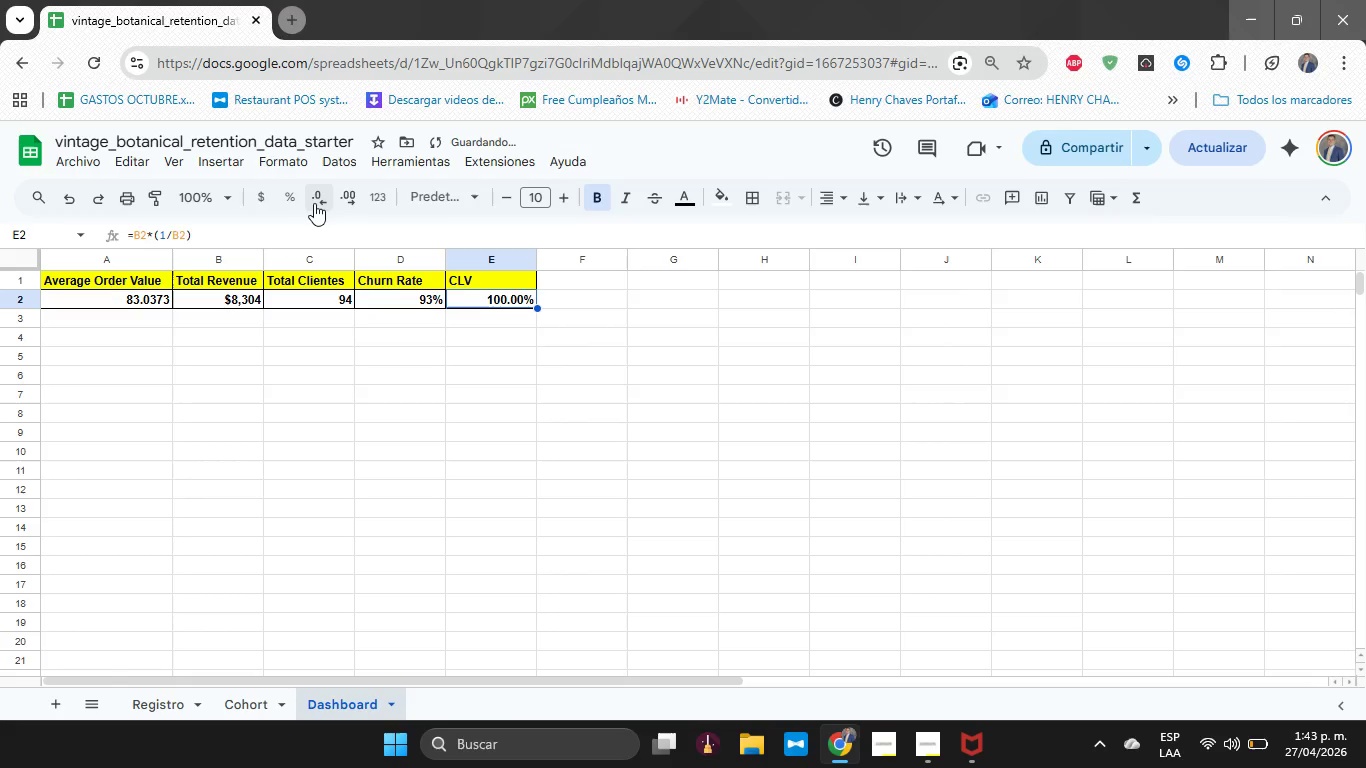 
double_click([314, 203])
 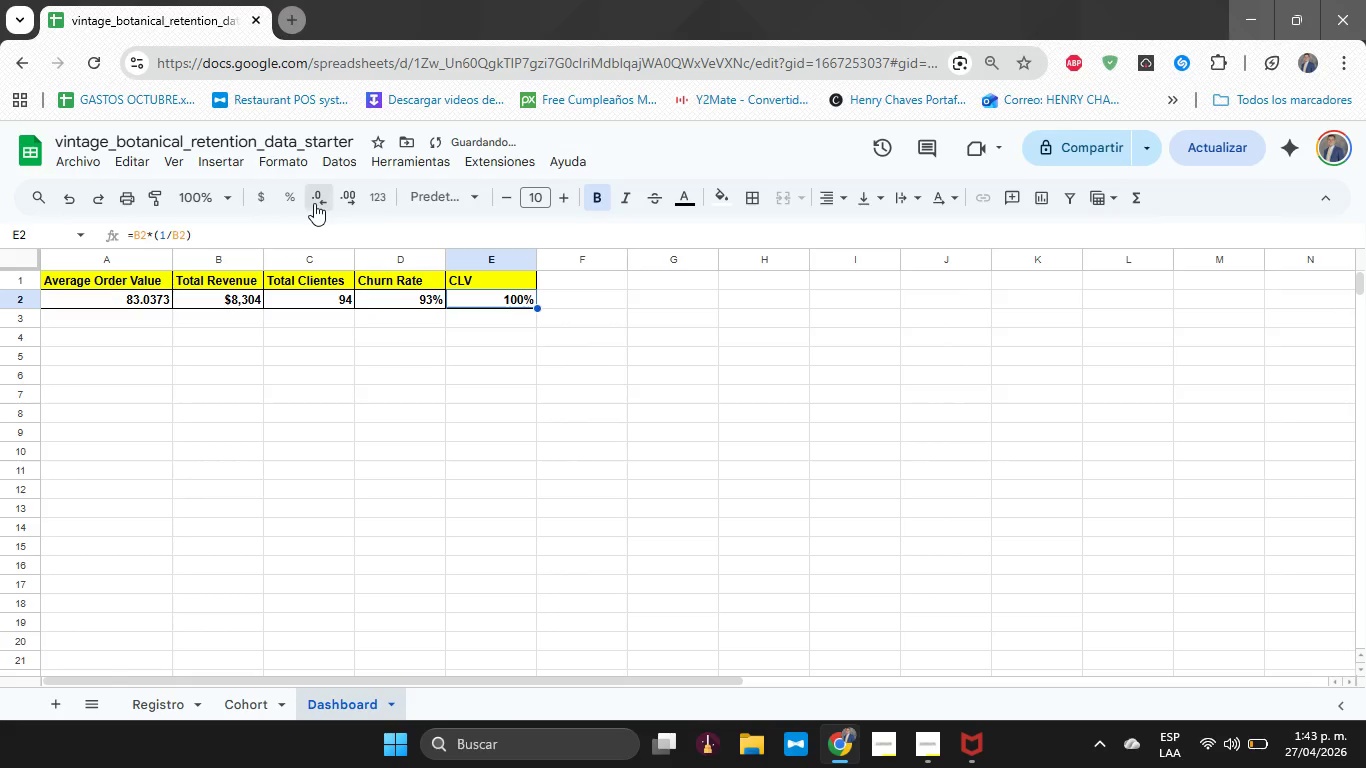 
triple_click([314, 203])
 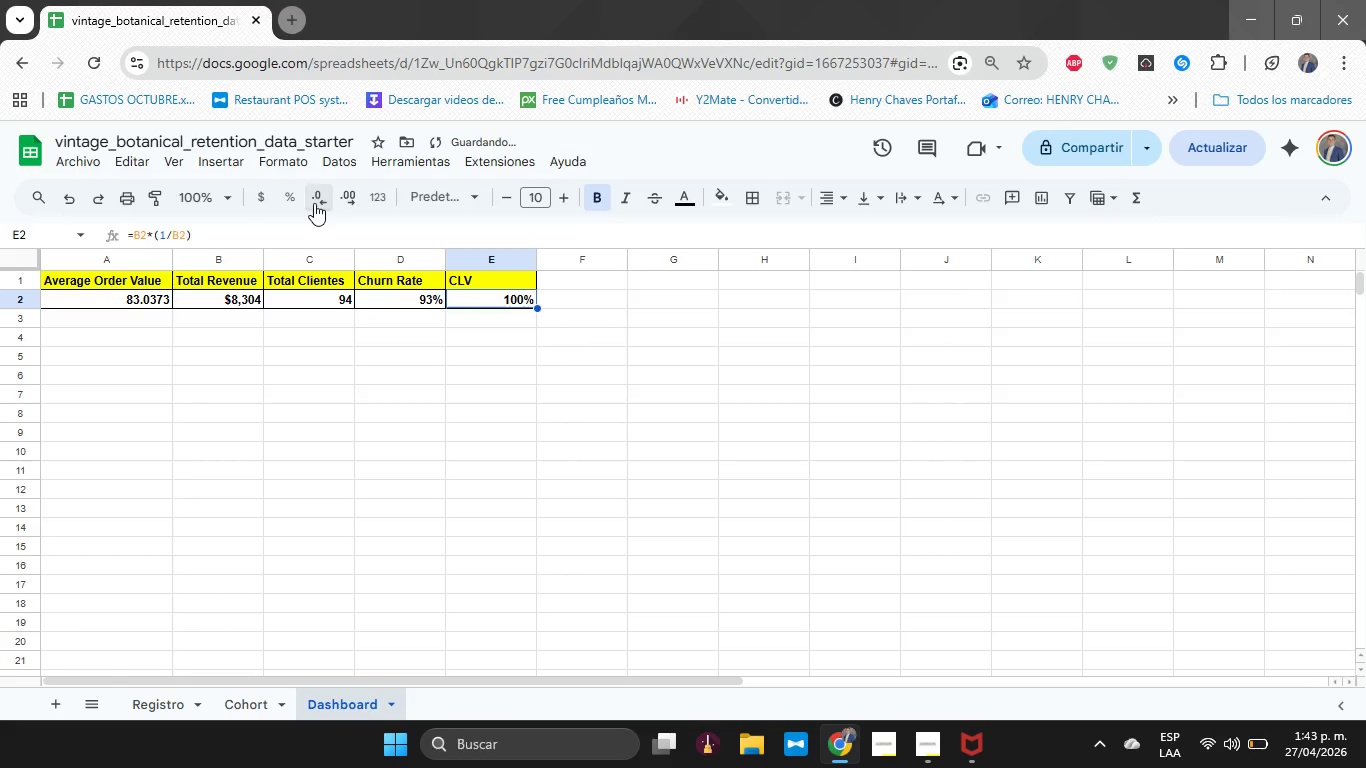 
triple_click([314, 203])
 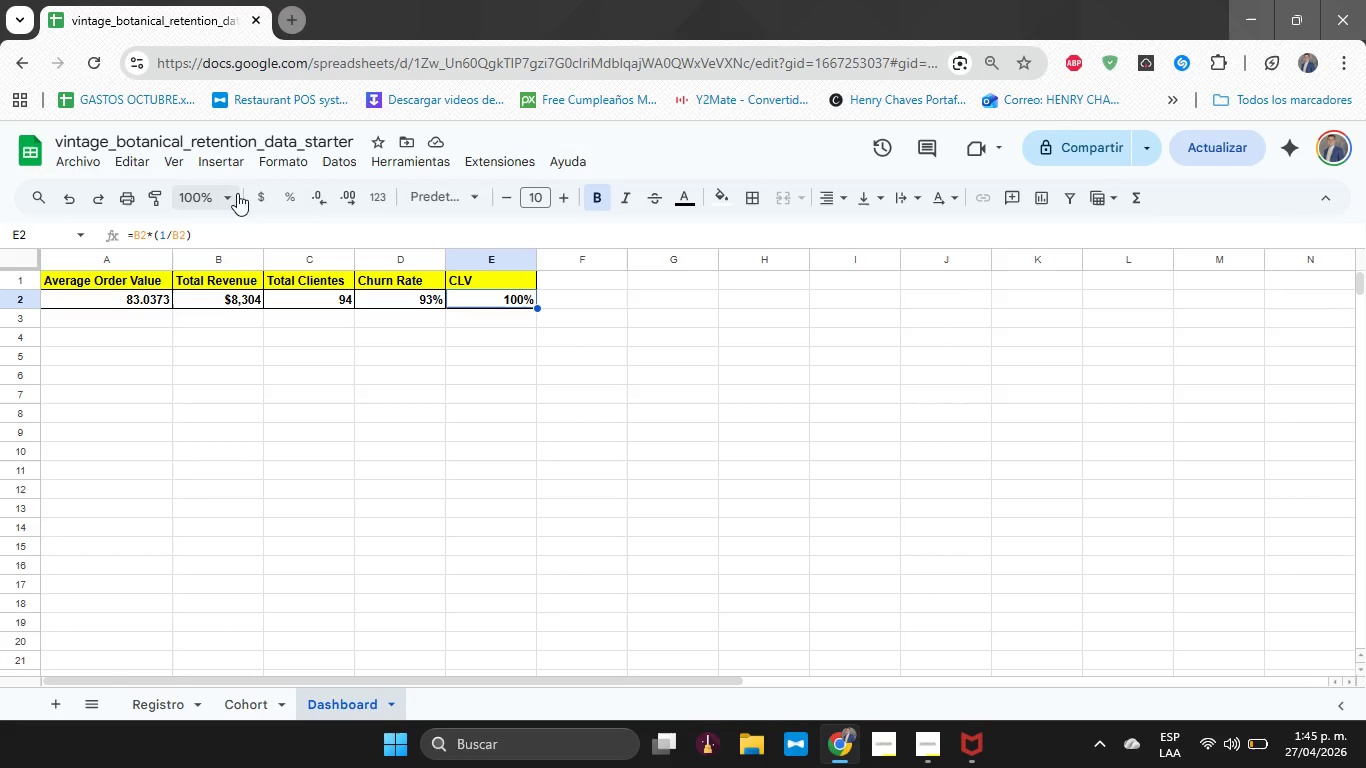 
wait(107.42)
 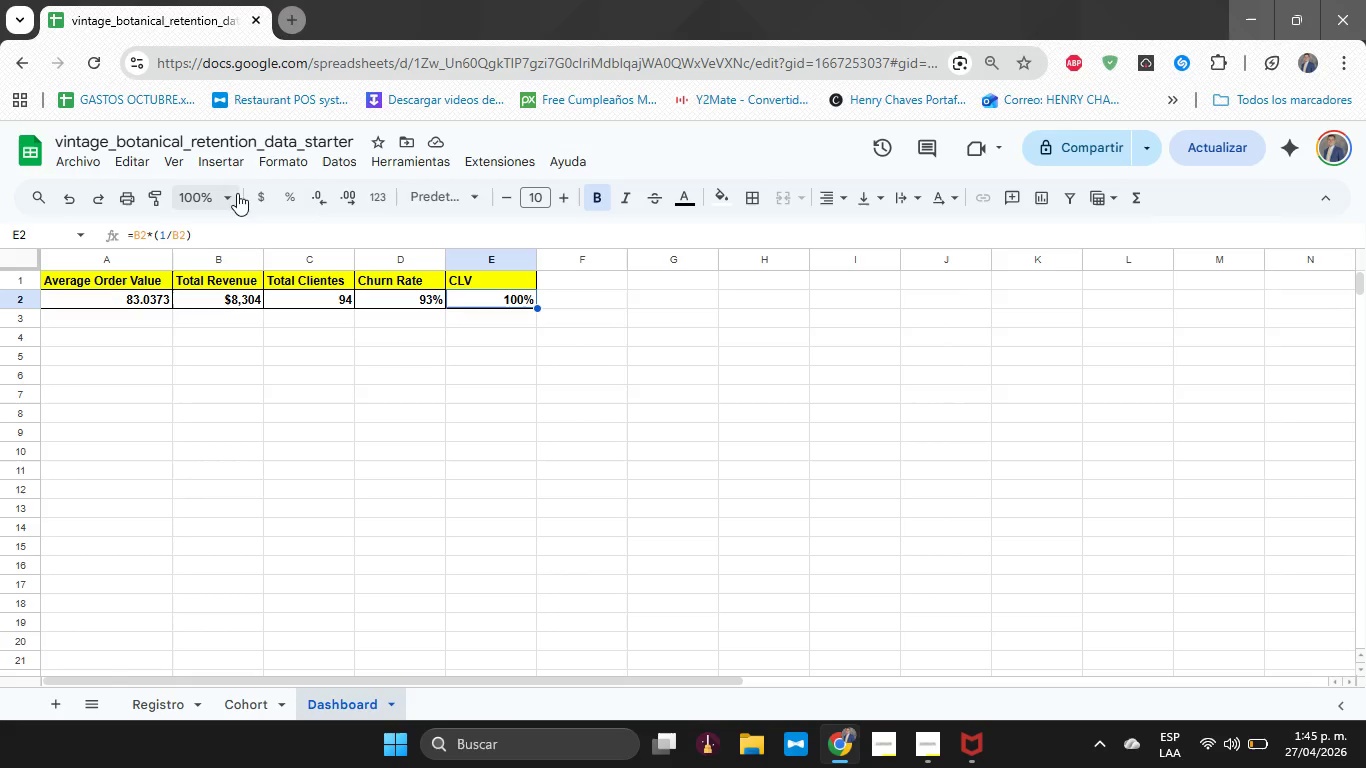 
left_click([127, 302])
 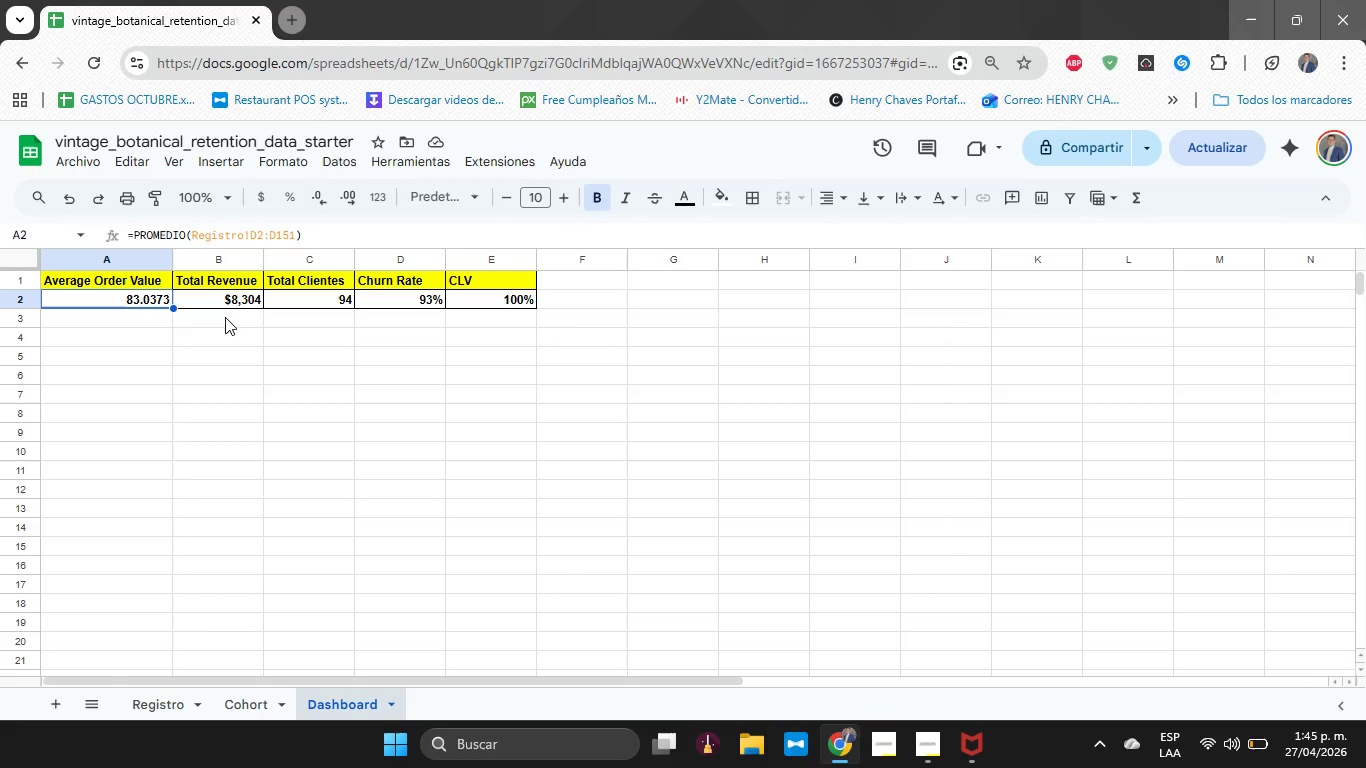 
left_click([261, 201])
 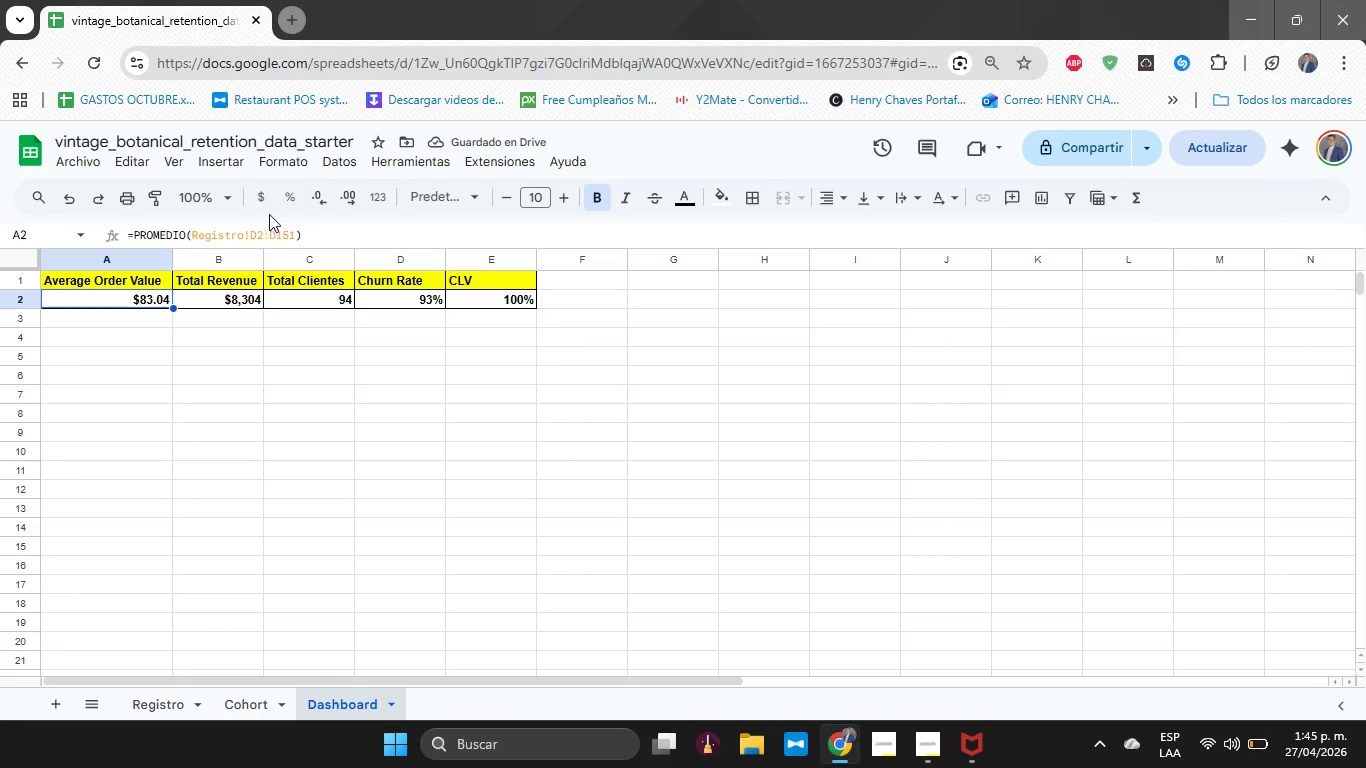 
double_click([335, 194])
 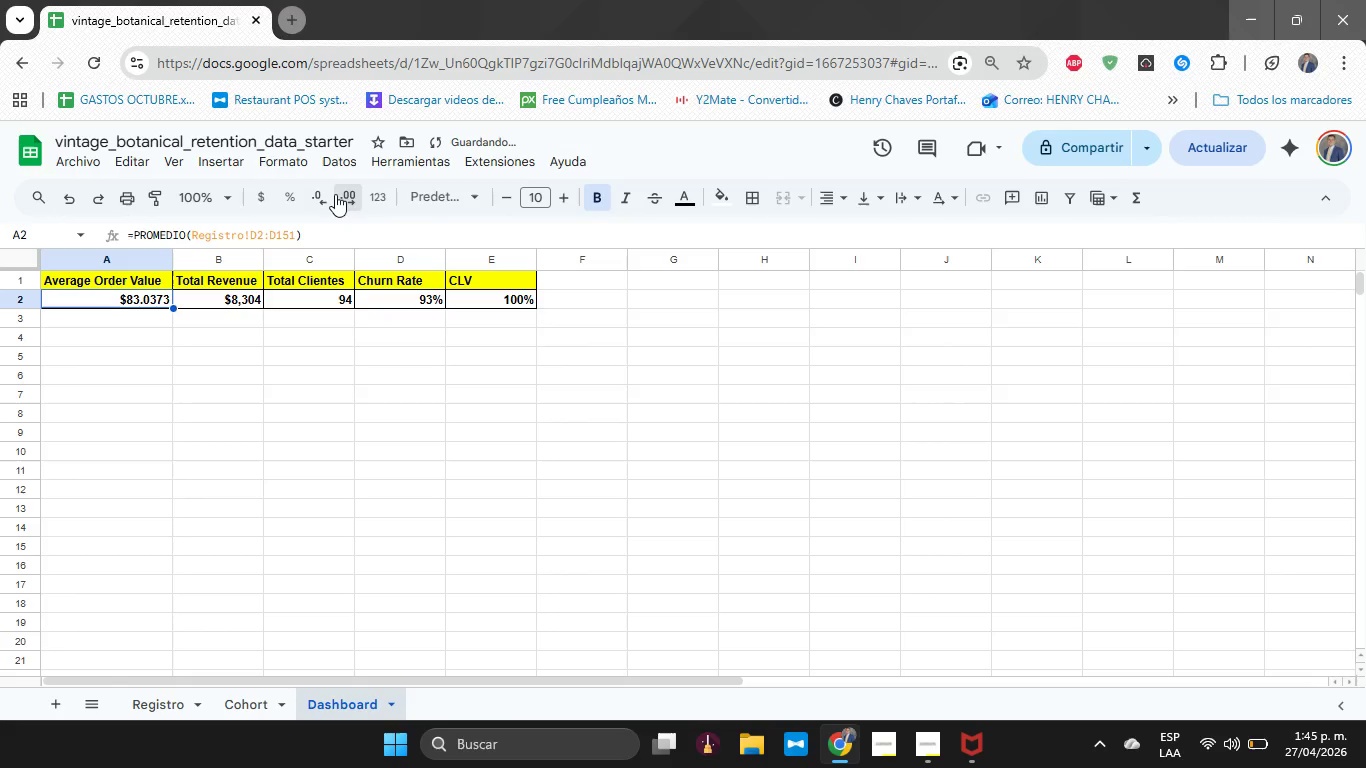 
triple_click([335, 194])
 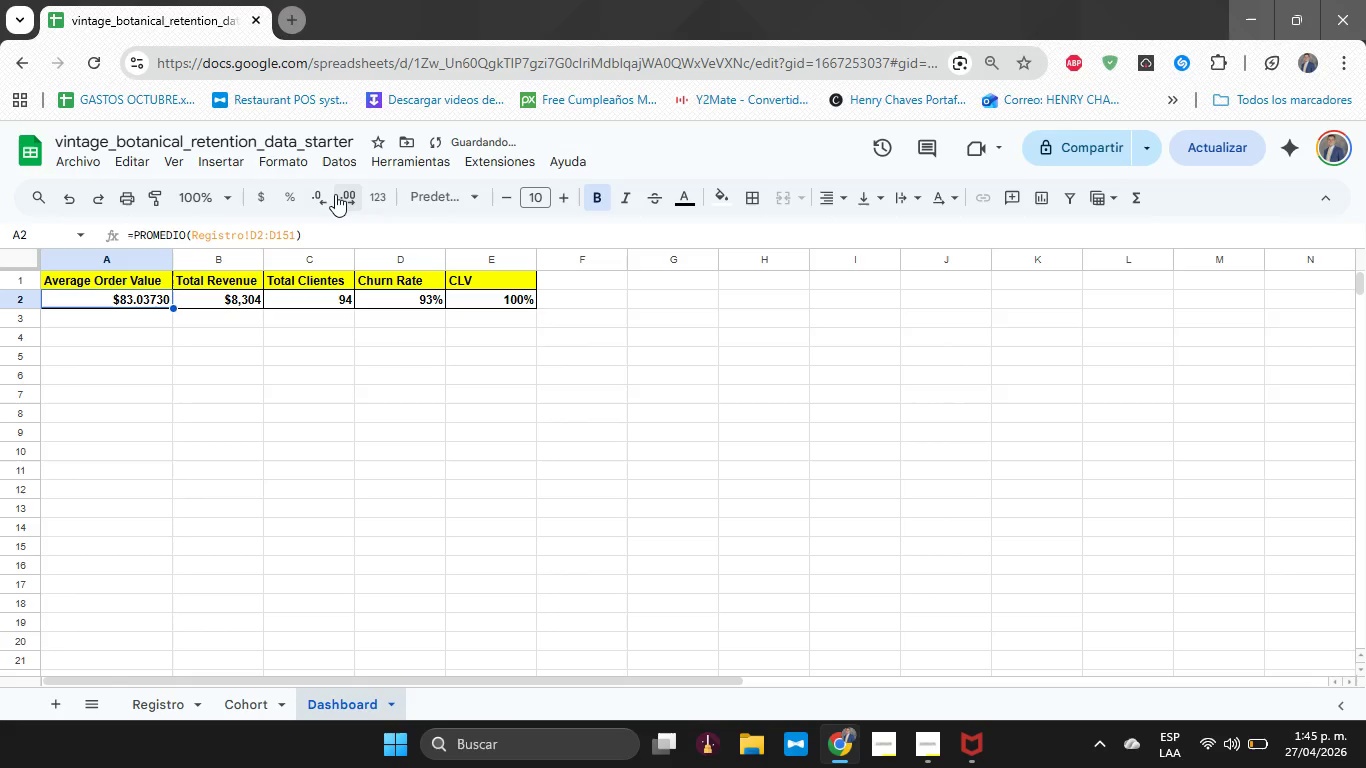 
triple_click([335, 194])
 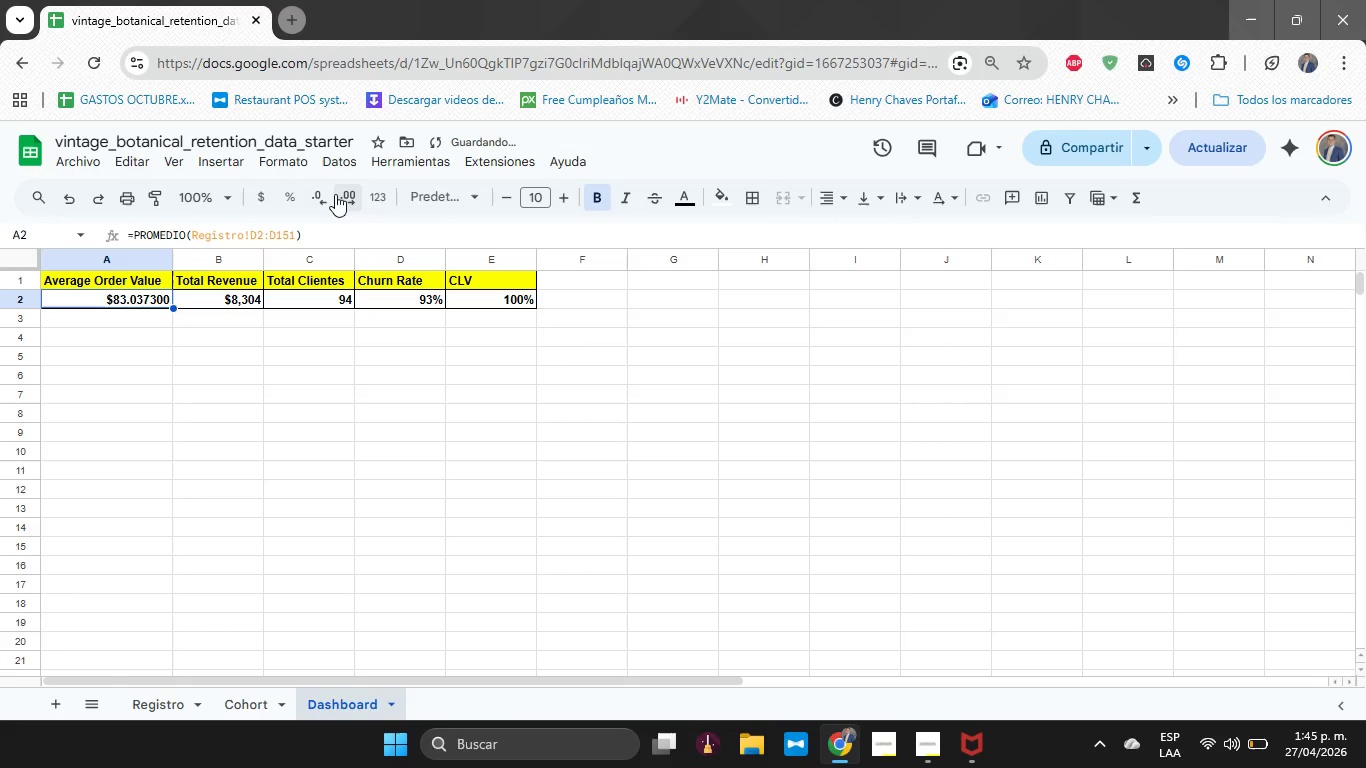 
triple_click([335, 194])
 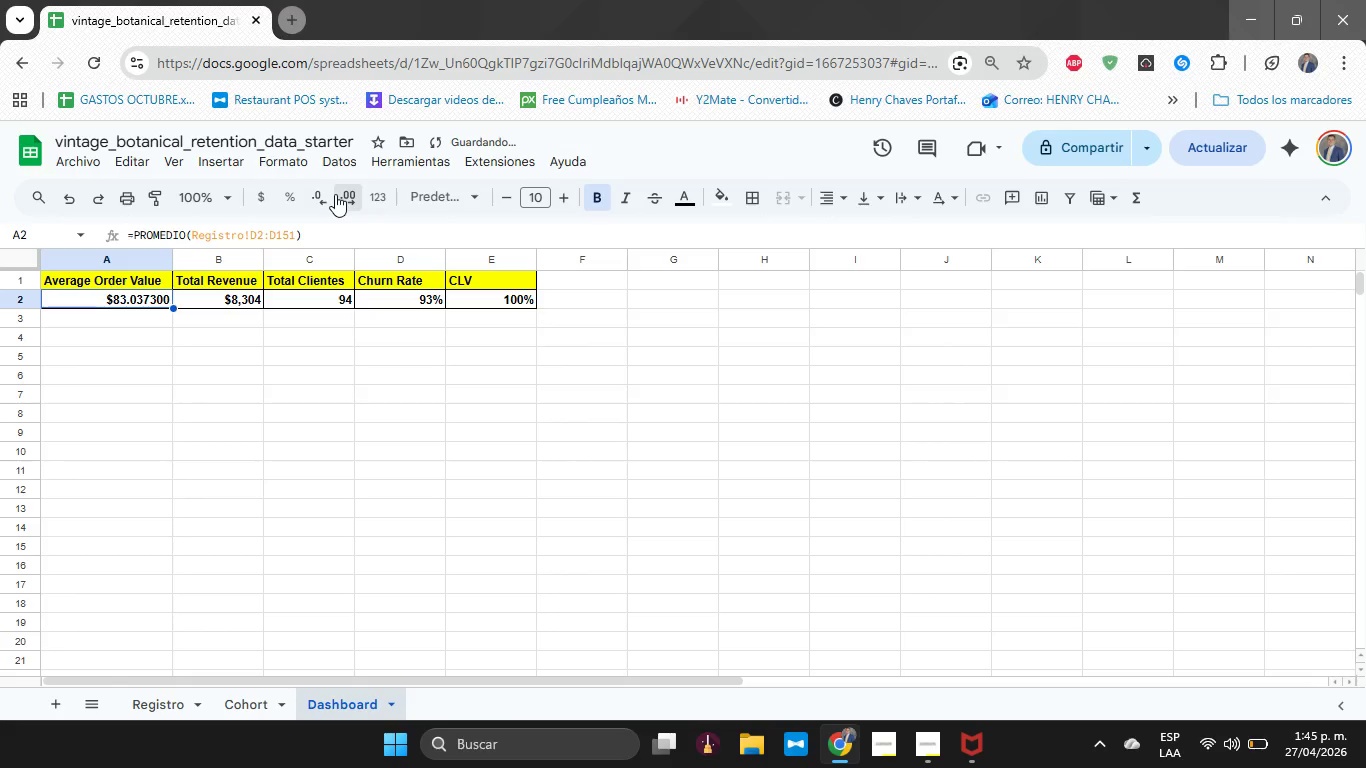 
triple_click([335, 194])
 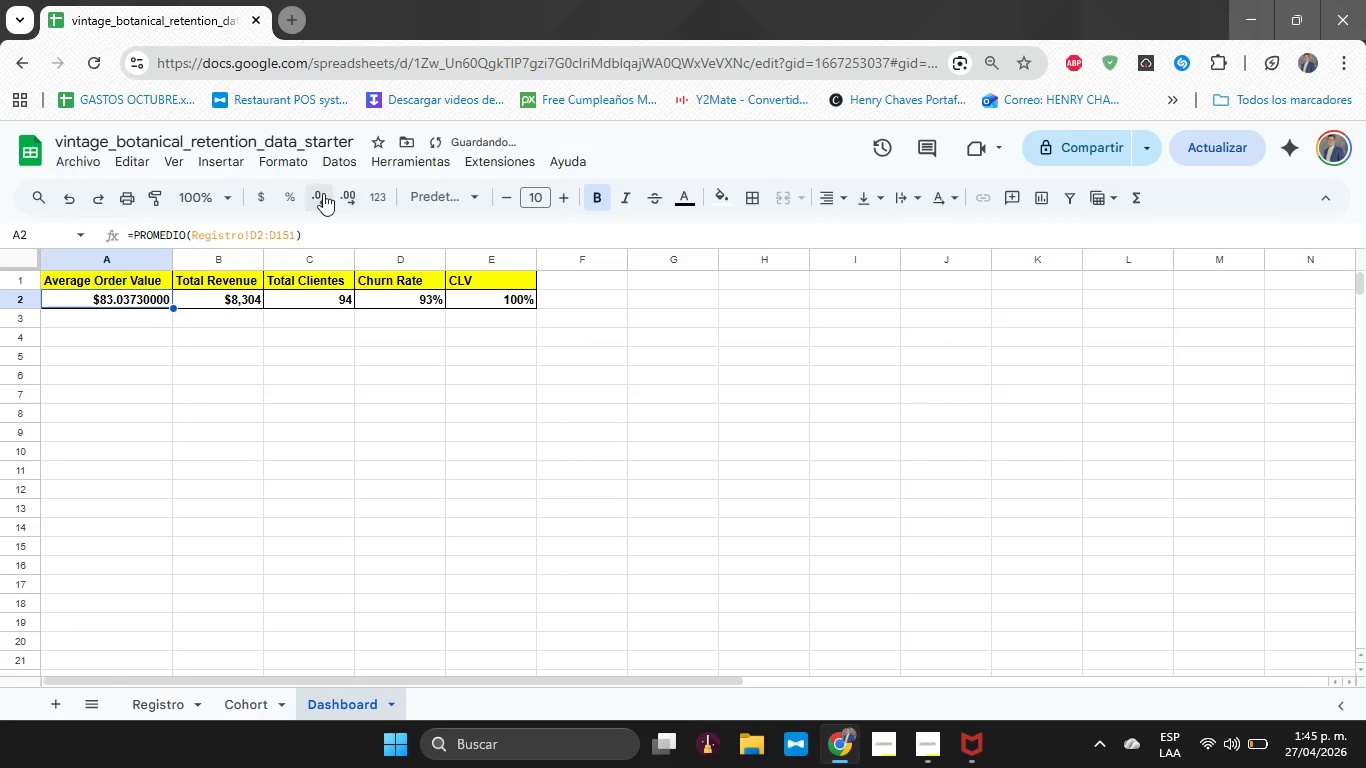 
triple_click([317, 195])
 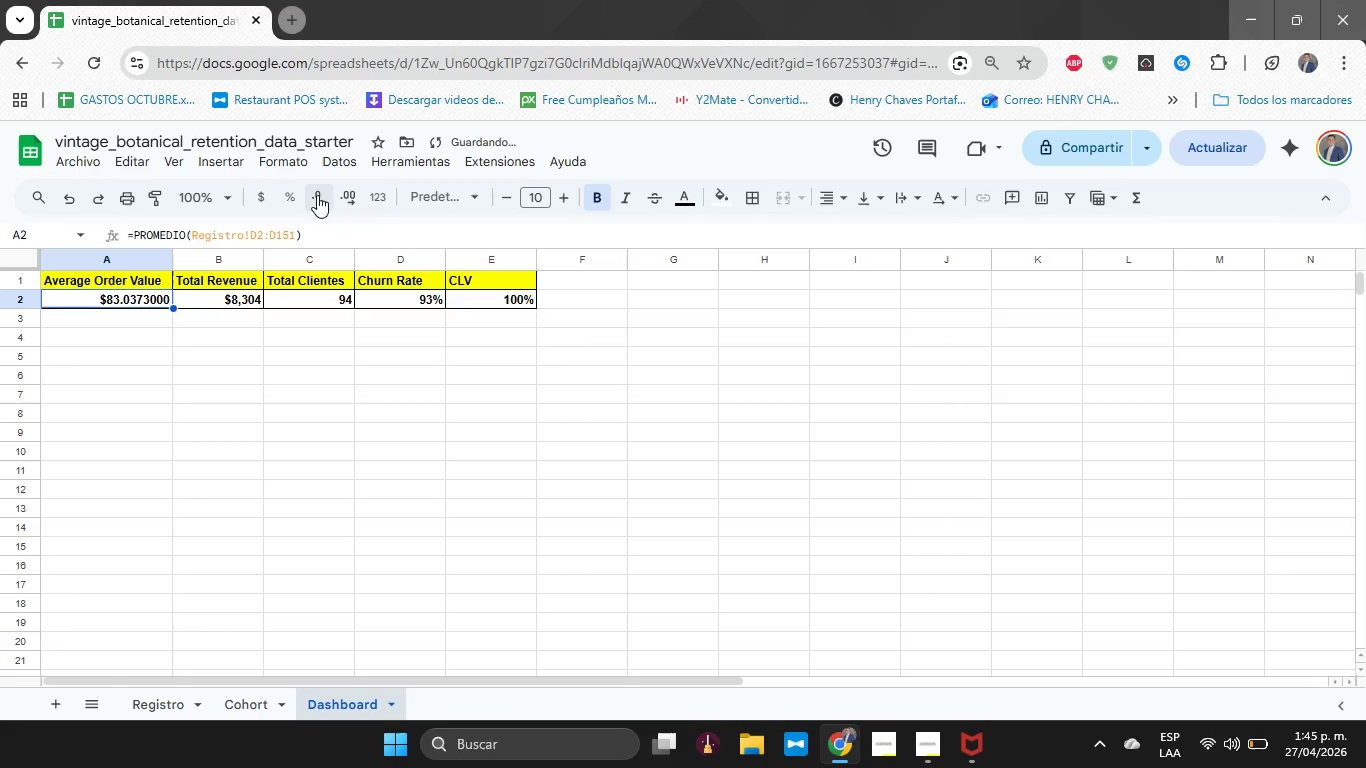 
triple_click([317, 195])
 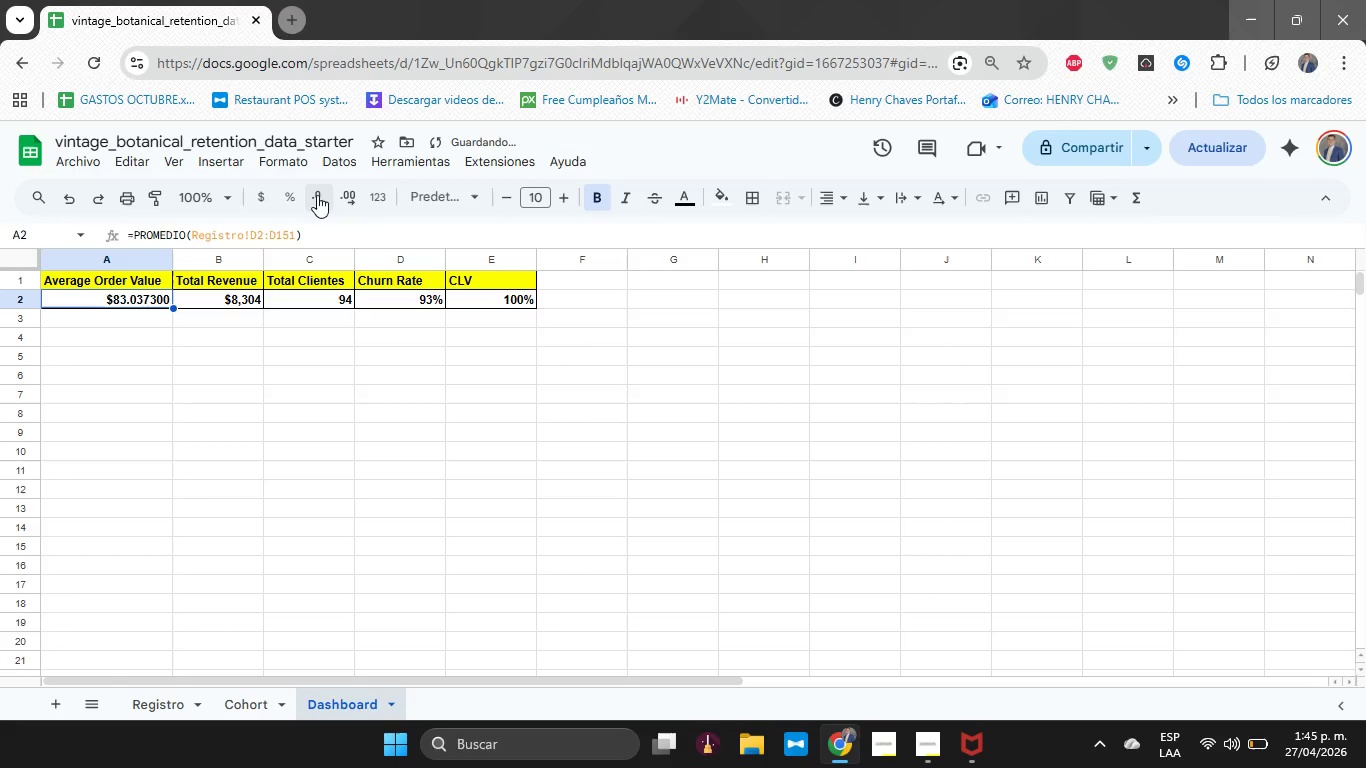 
triple_click([317, 195])
 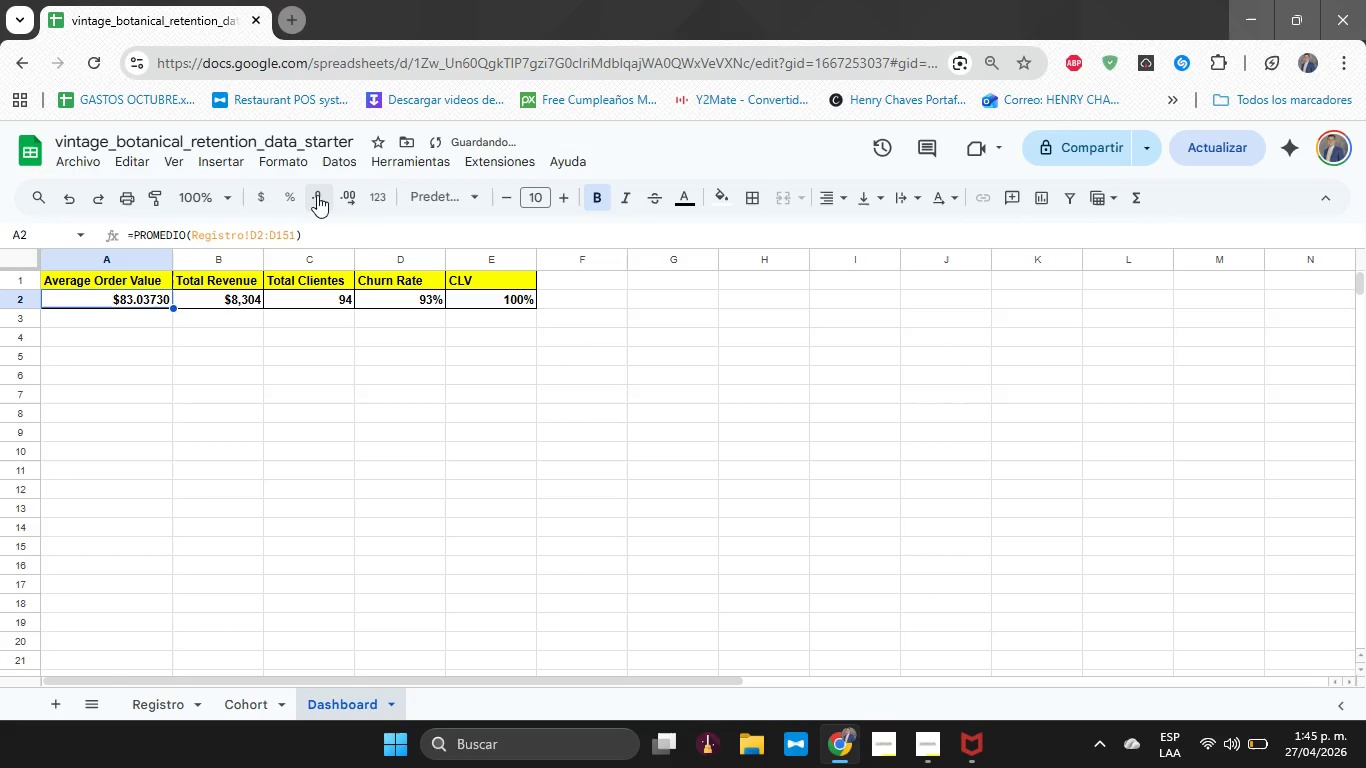 
triple_click([317, 195])
 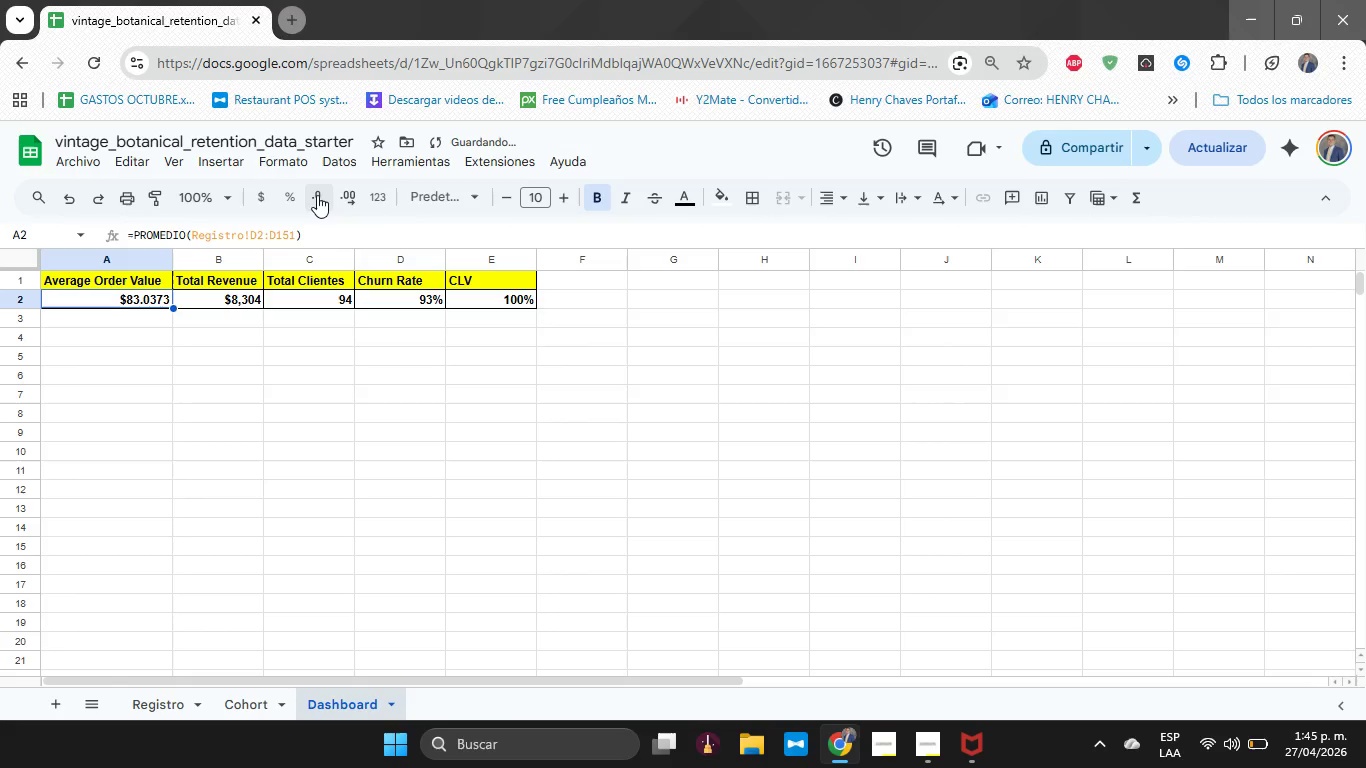 
triple_click([317, 195])
 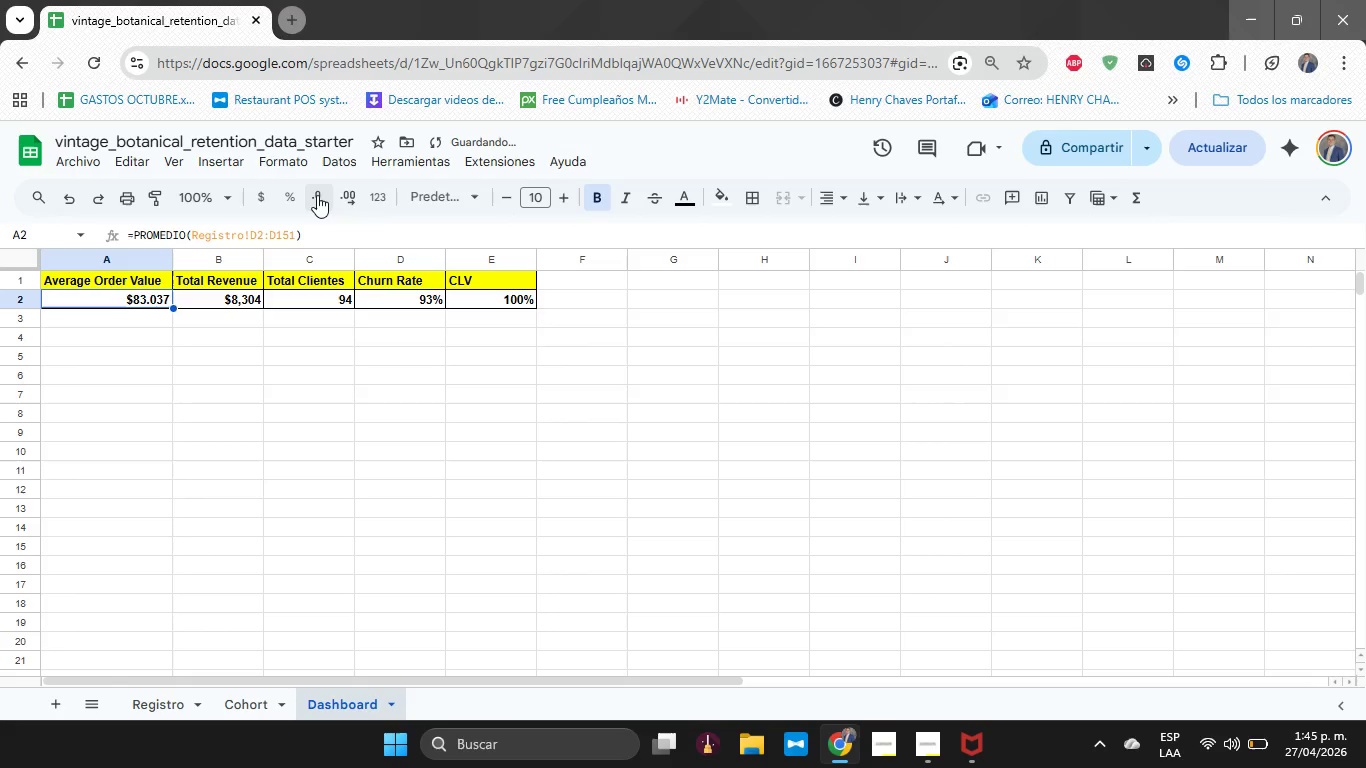 
triple_click([317, 195])
 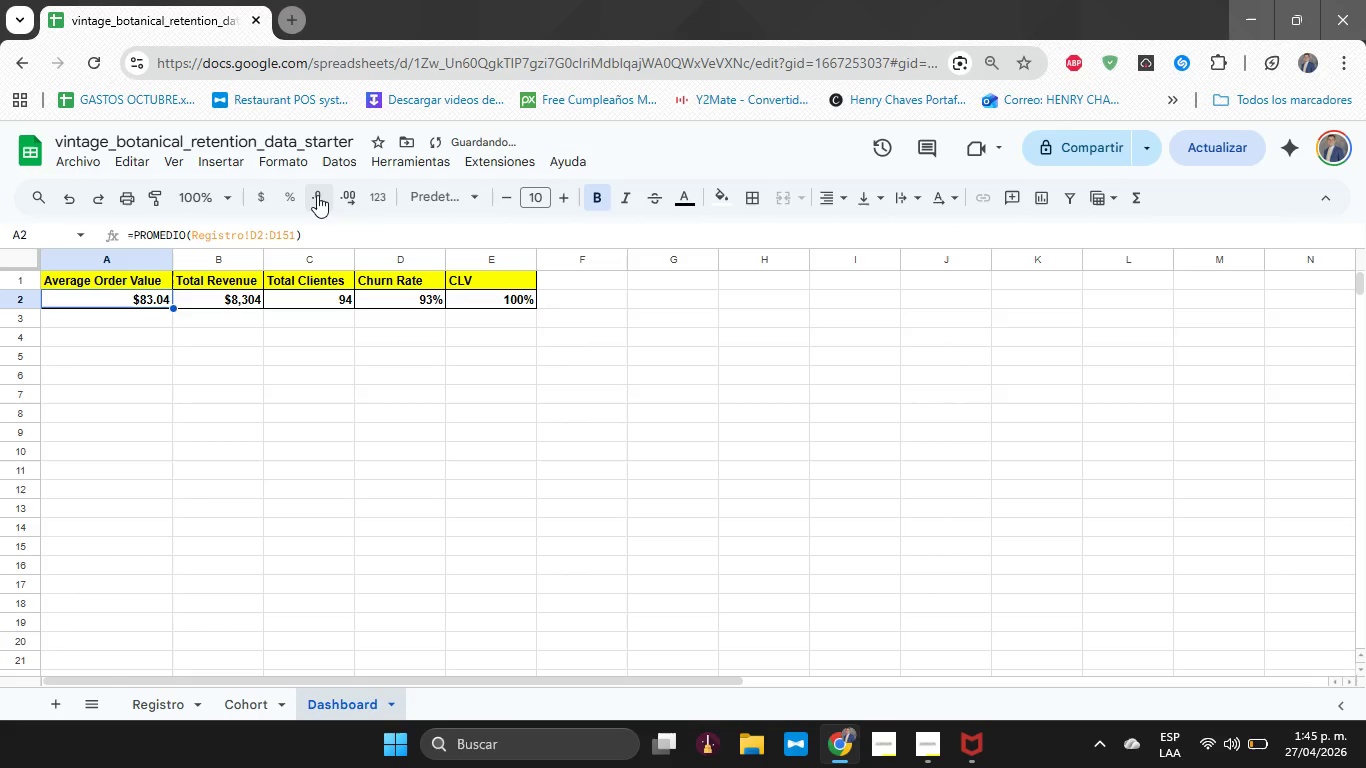 
triple_click([317, 195])
 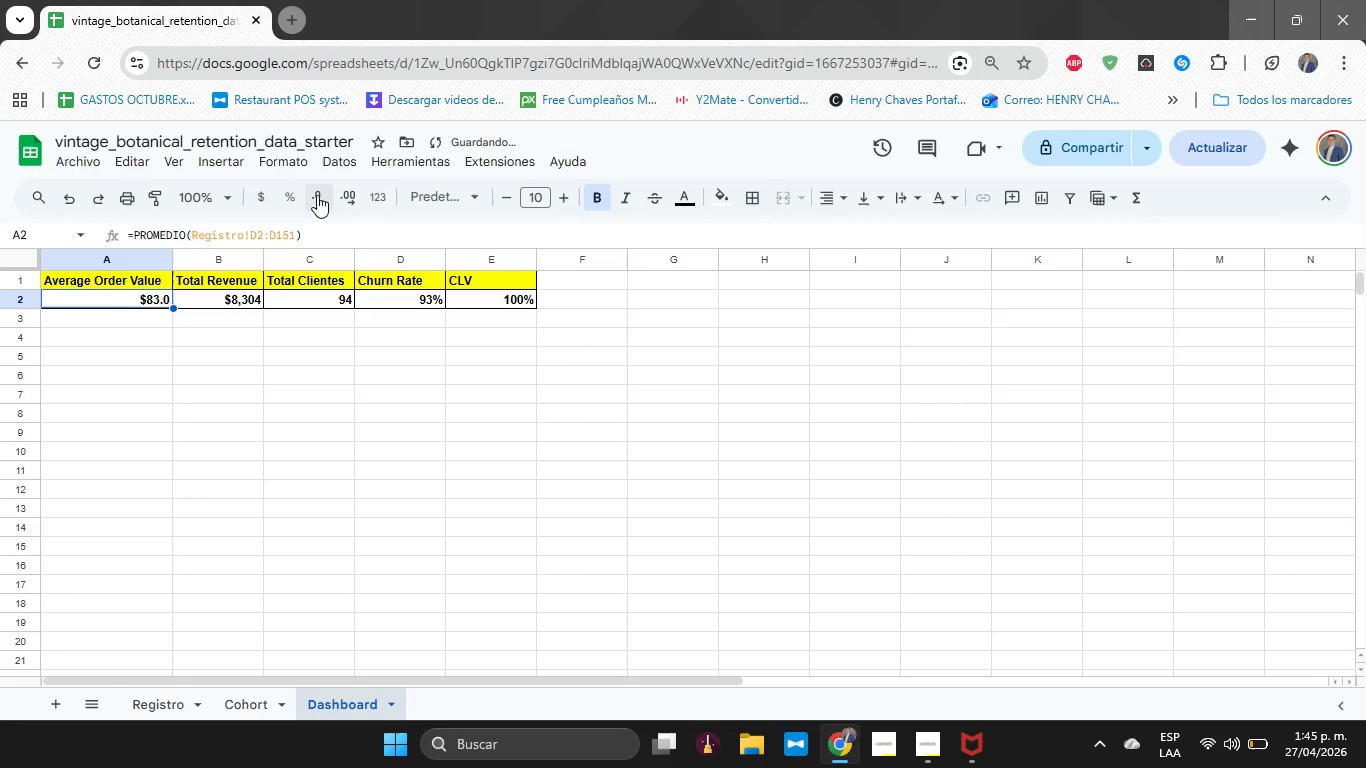 
triple_click([317, 195])
 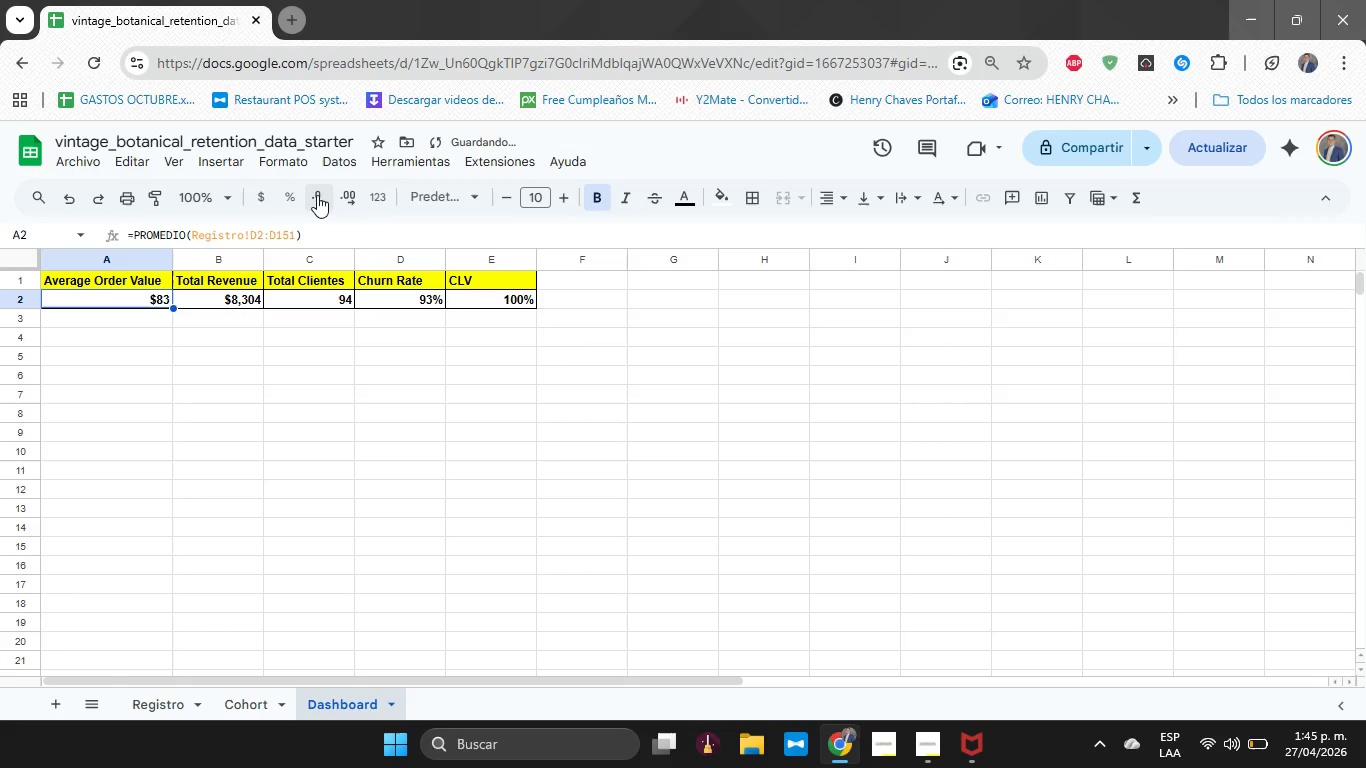 
triple_click([317, 195])
 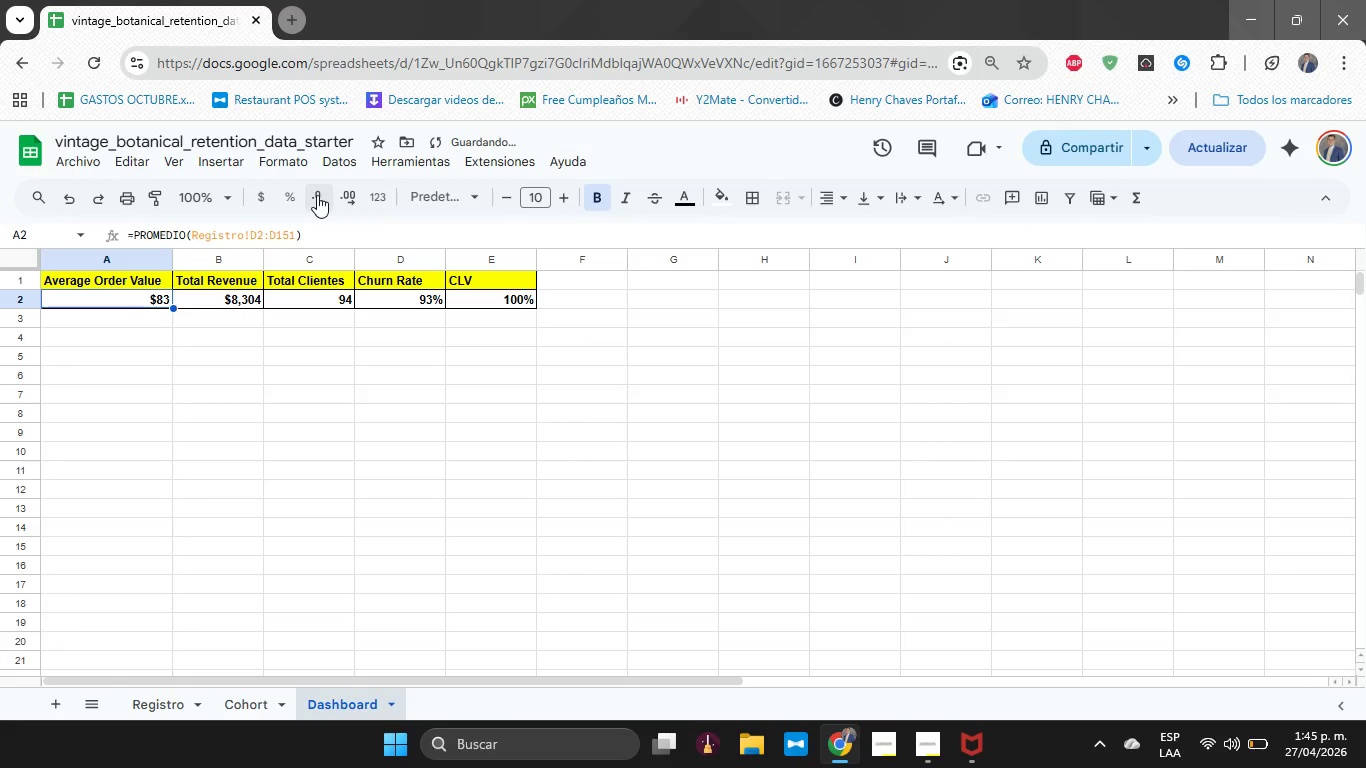 
triple_click([317, 195])
 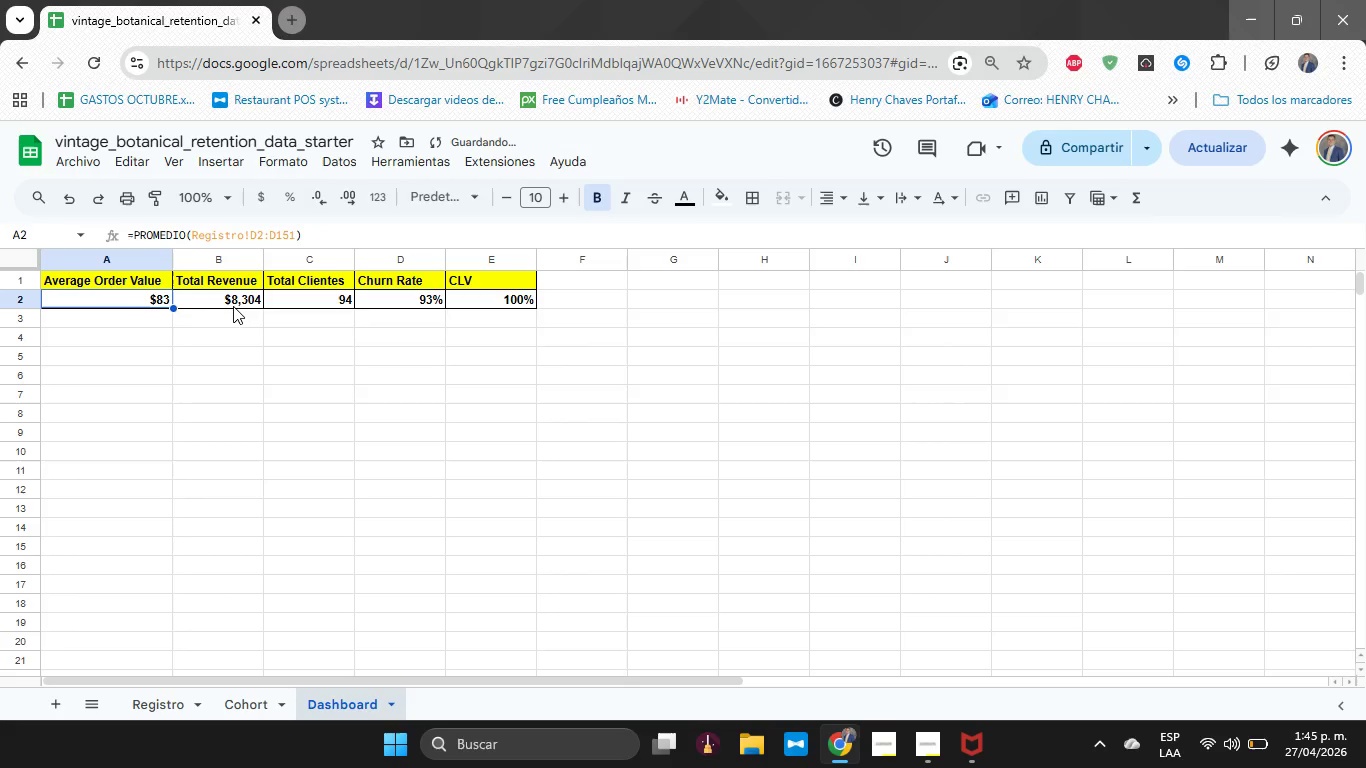 
left_click([237, 301])
 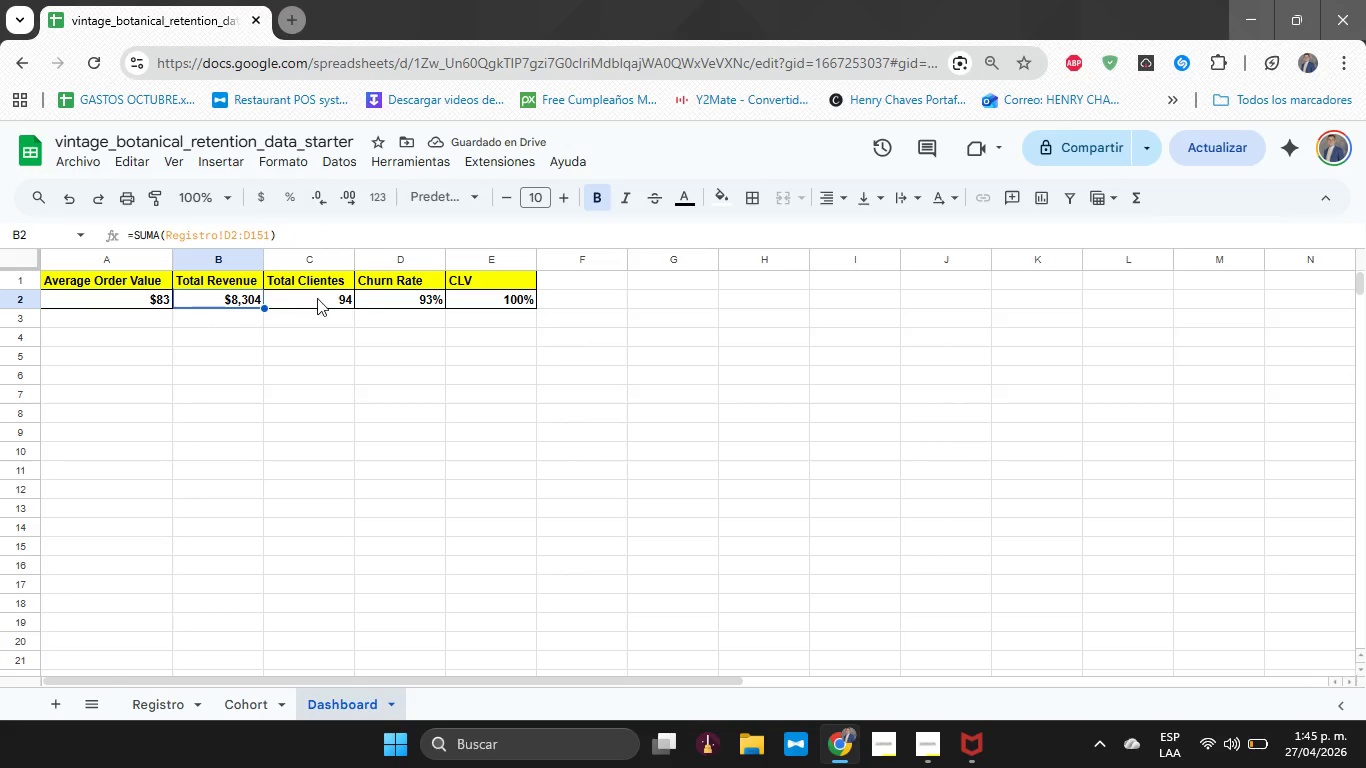 
left_click([481, 299])
 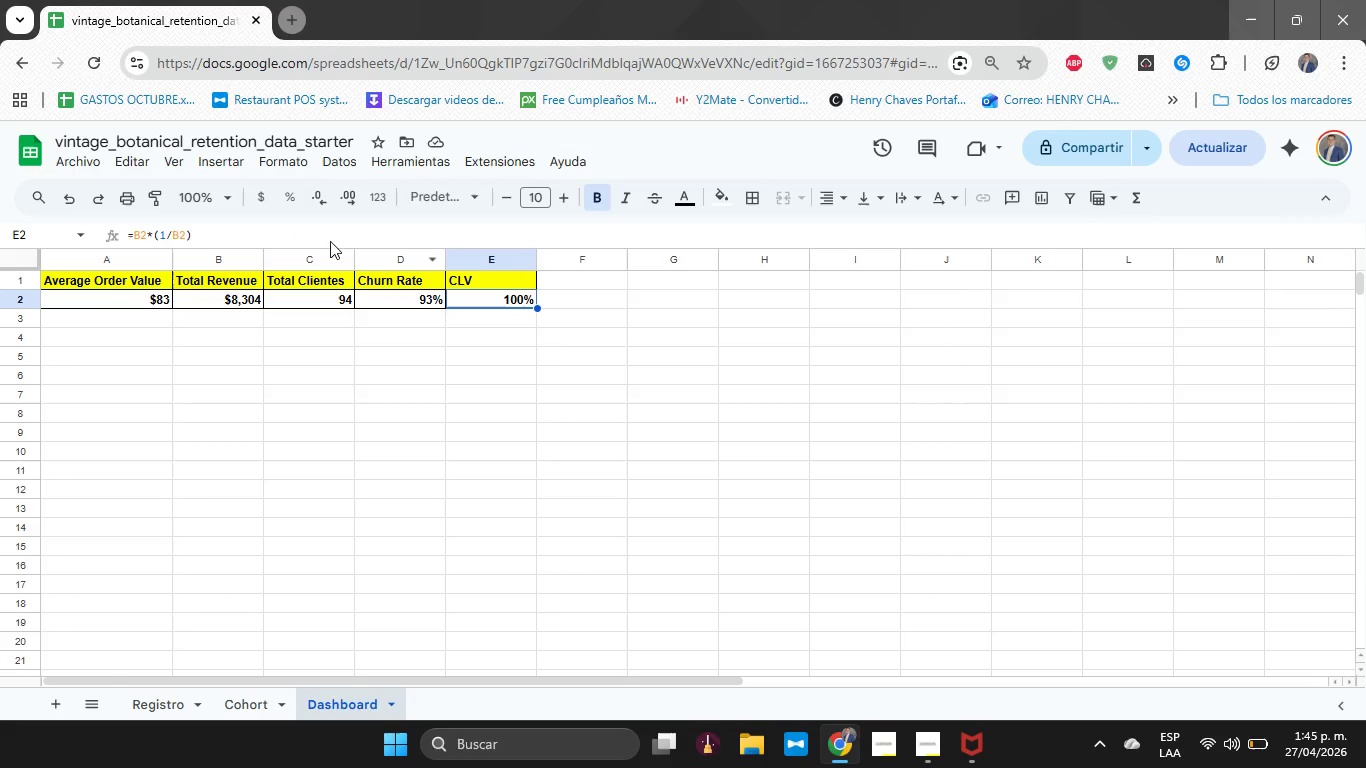 
left_click([252, 194])
 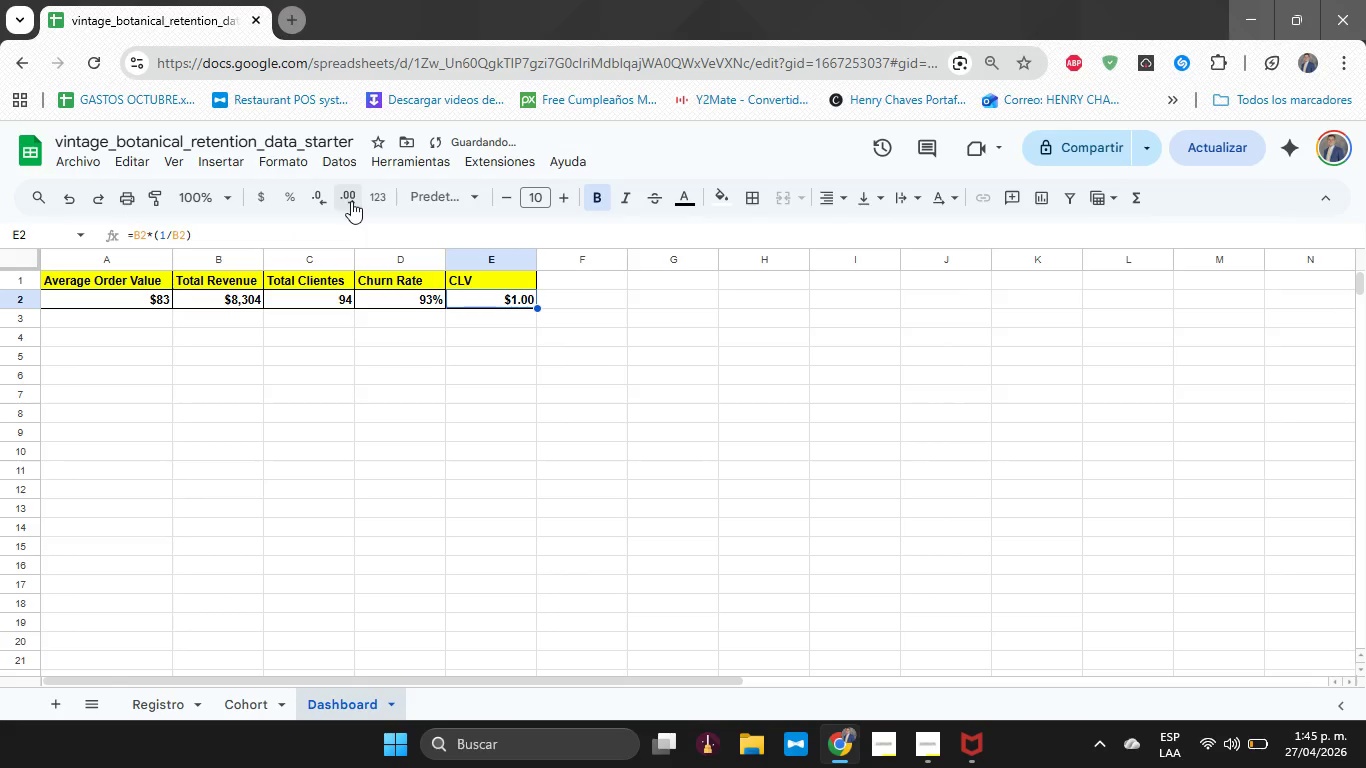 
double_click([327, 200])
 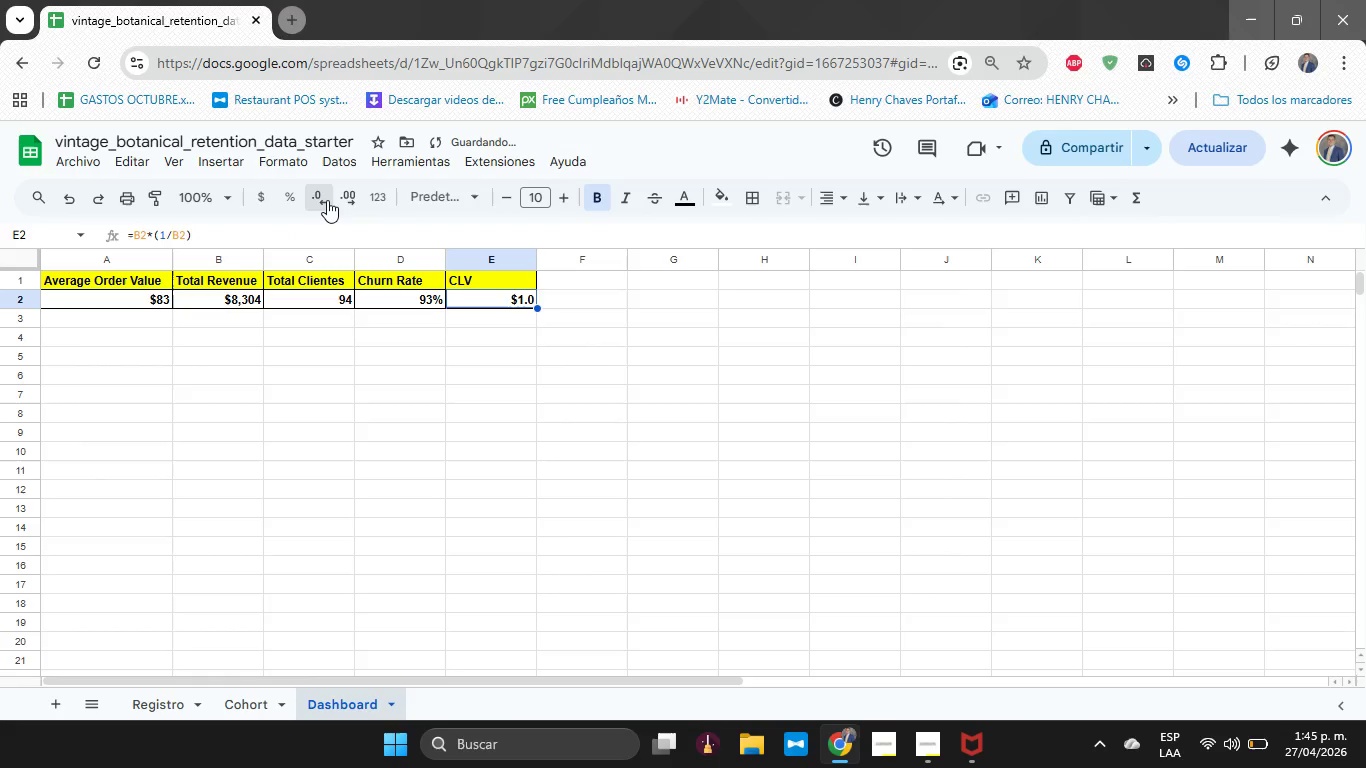 
triple_click([327, 200])
 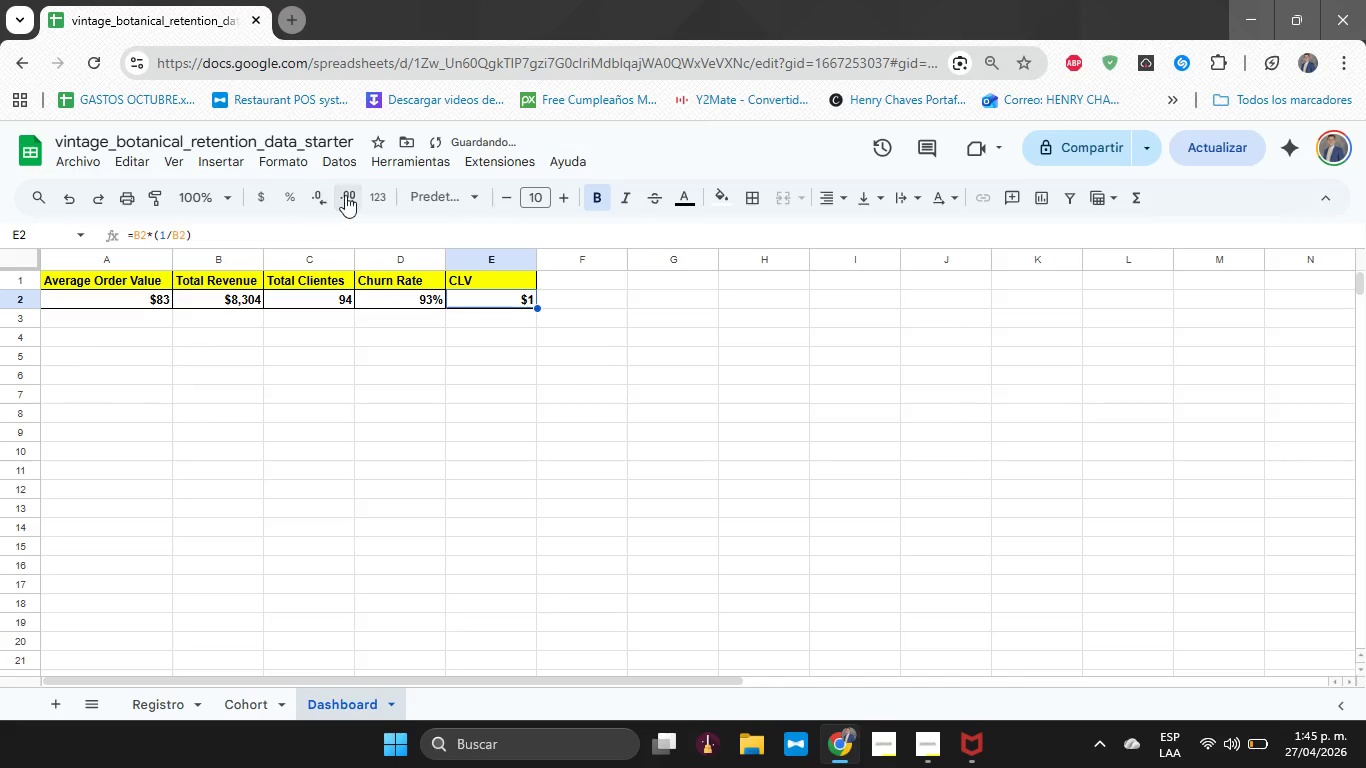 
triple_click([345, 195])
 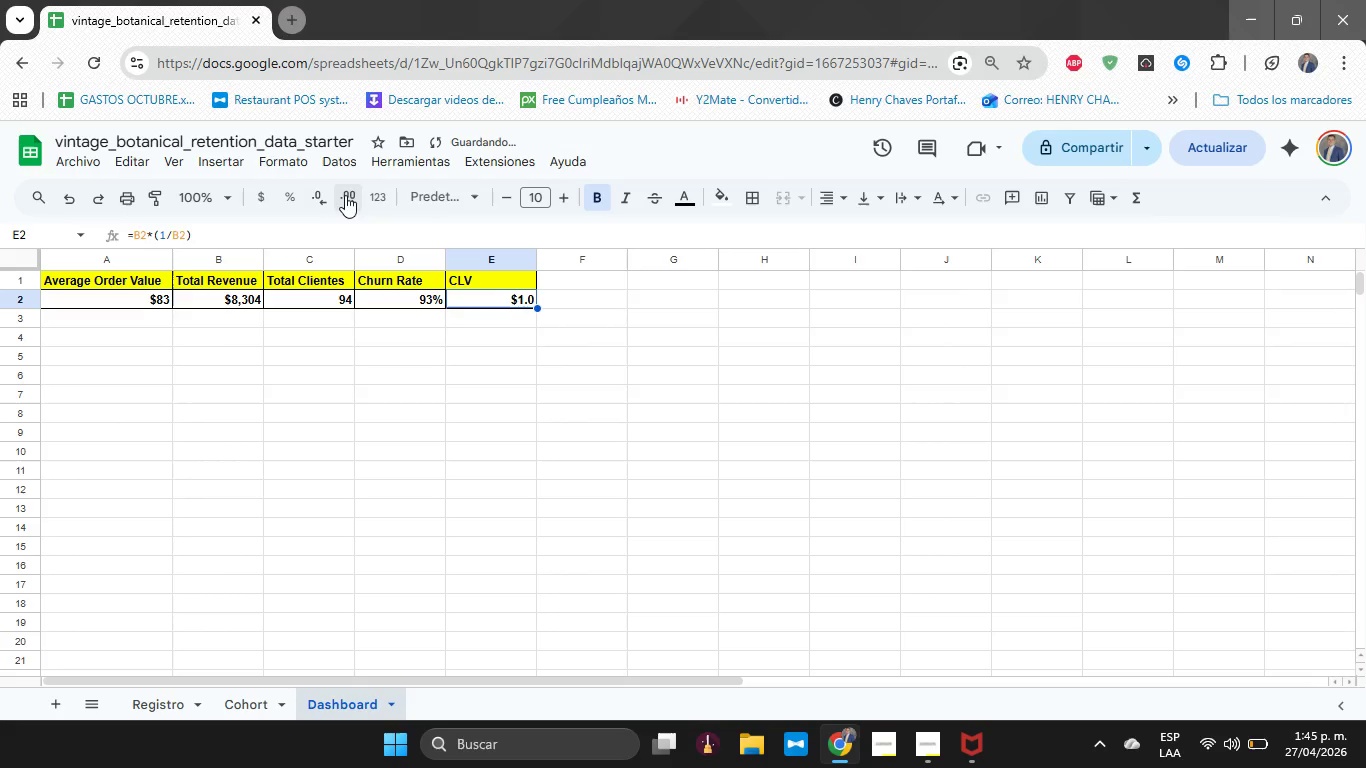 
triple_click([345, 195])
 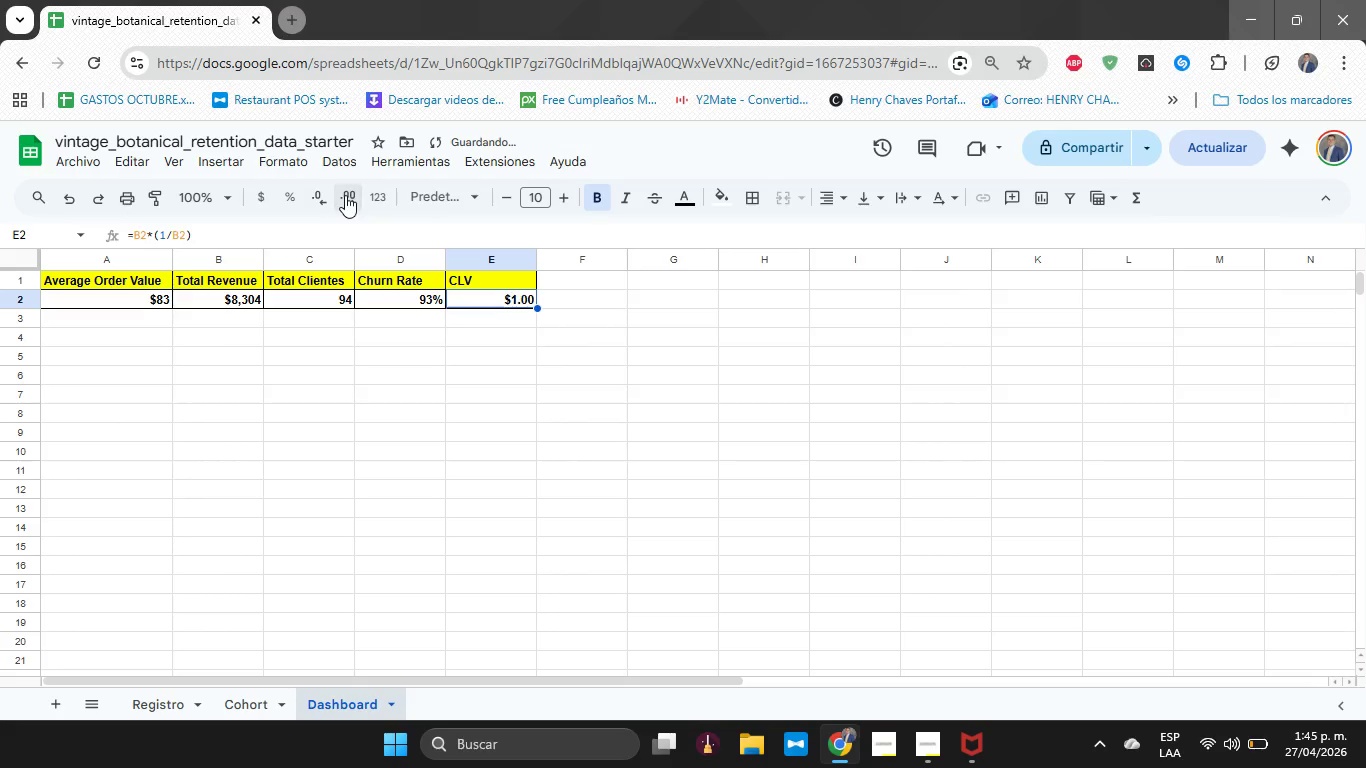 
triple_click([345, 195])
 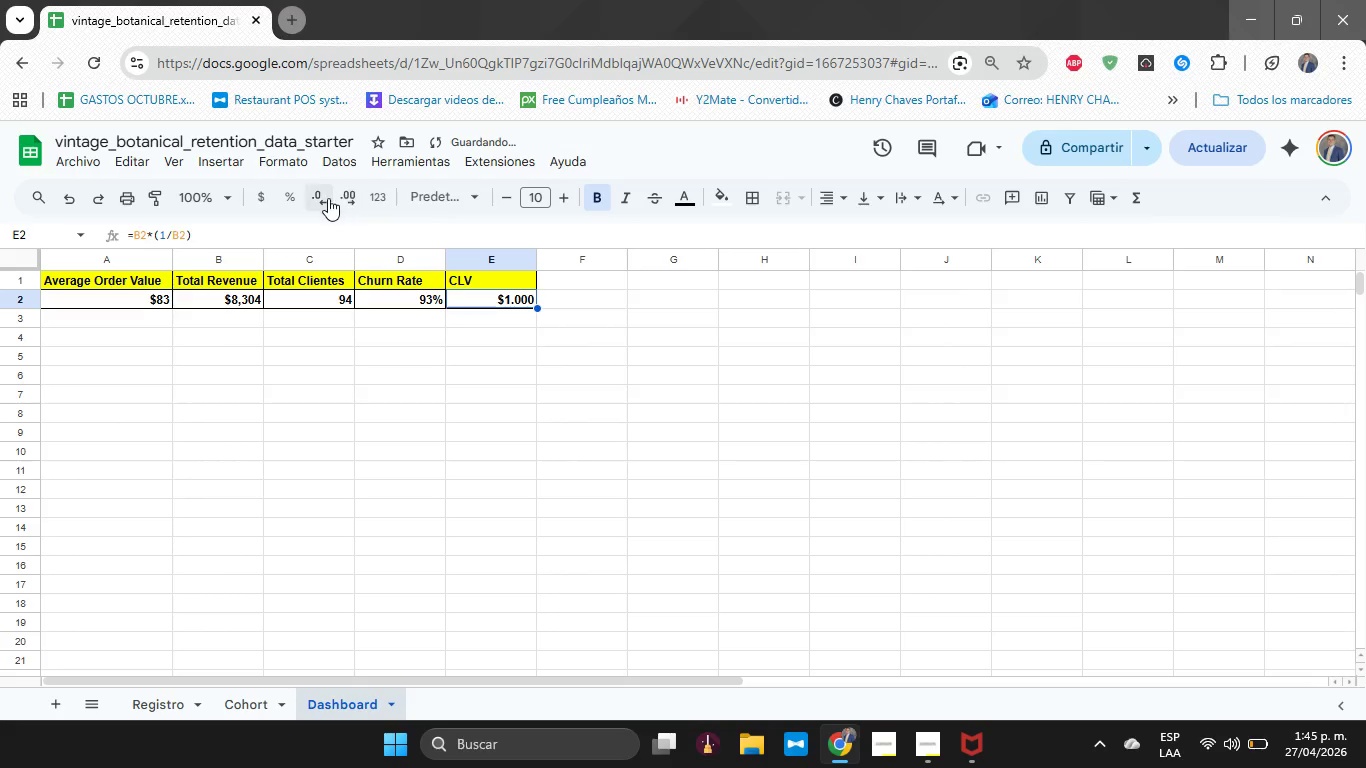 
triple_click([325, 199])
 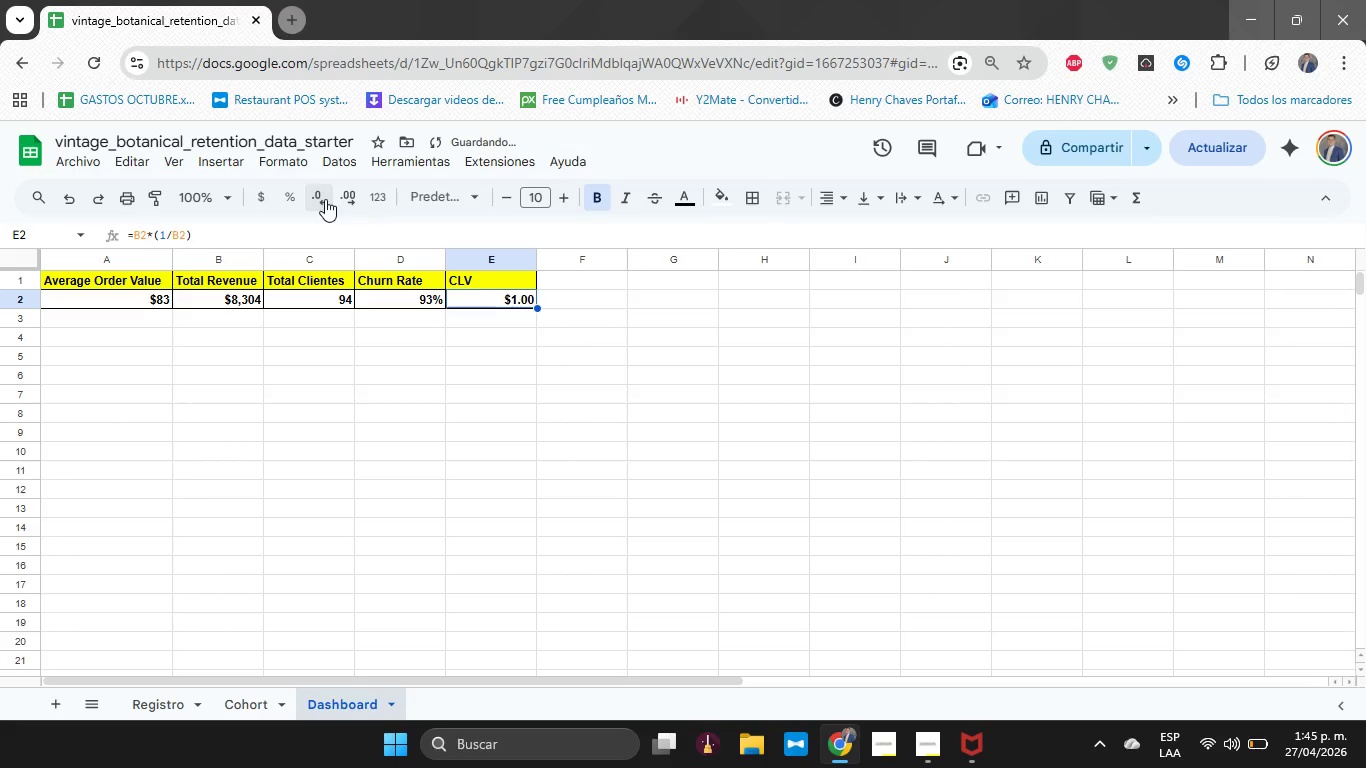 
triple_click([325, 199])
 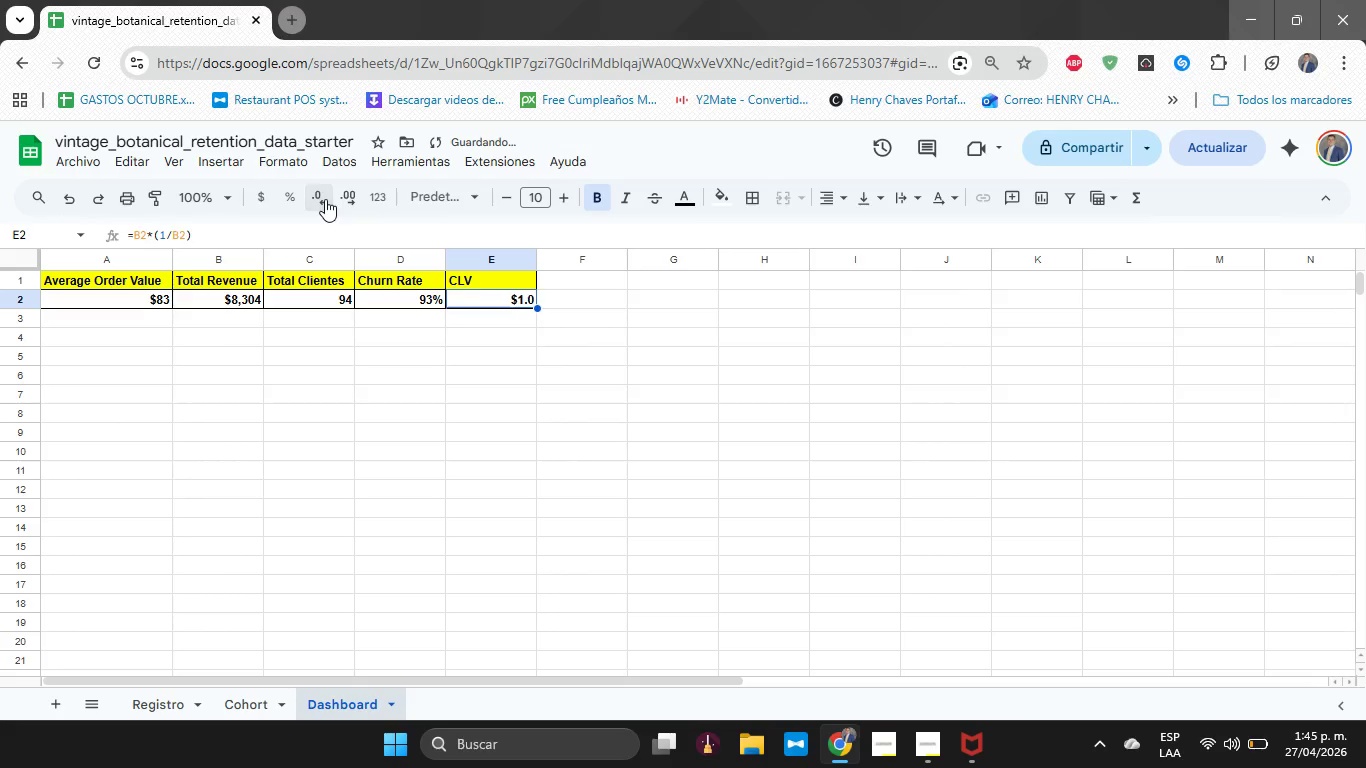 
triple_click([325, 199])
 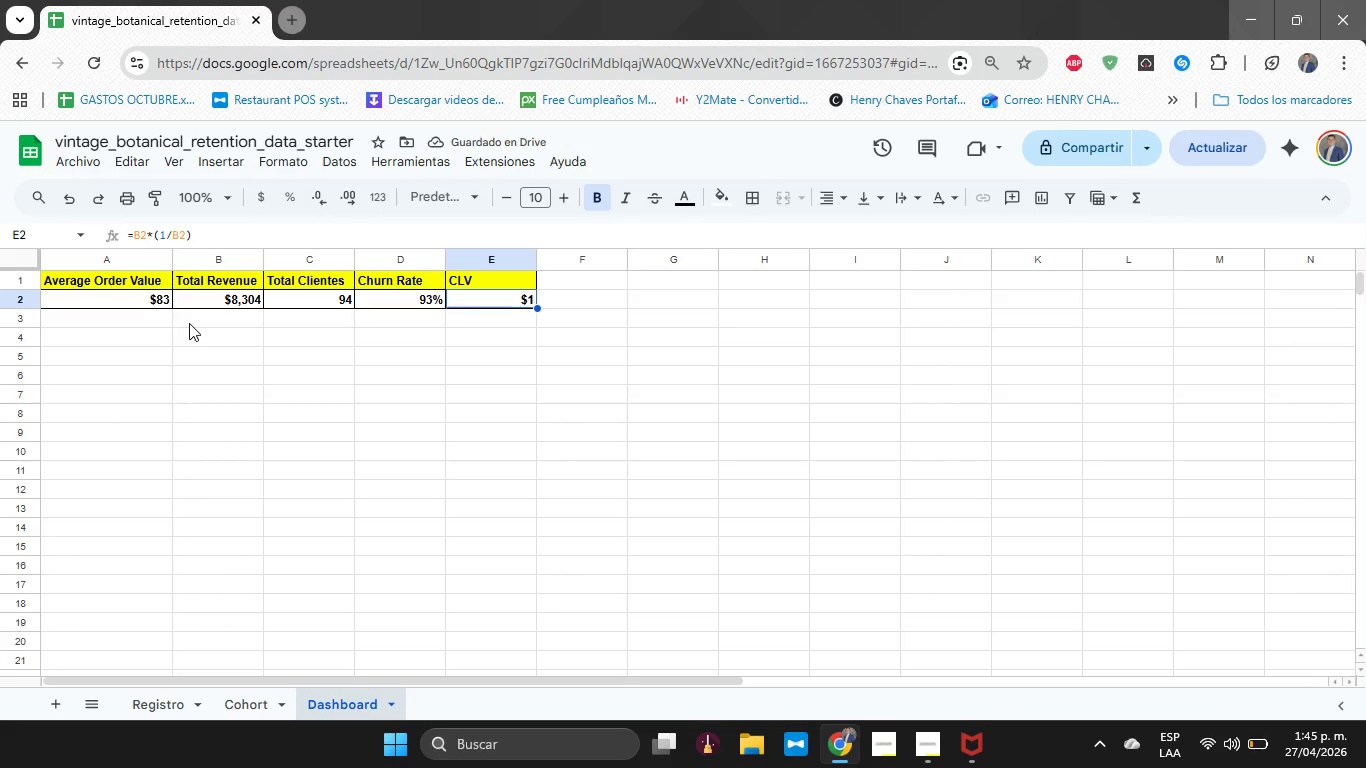 
wait(10.25)
 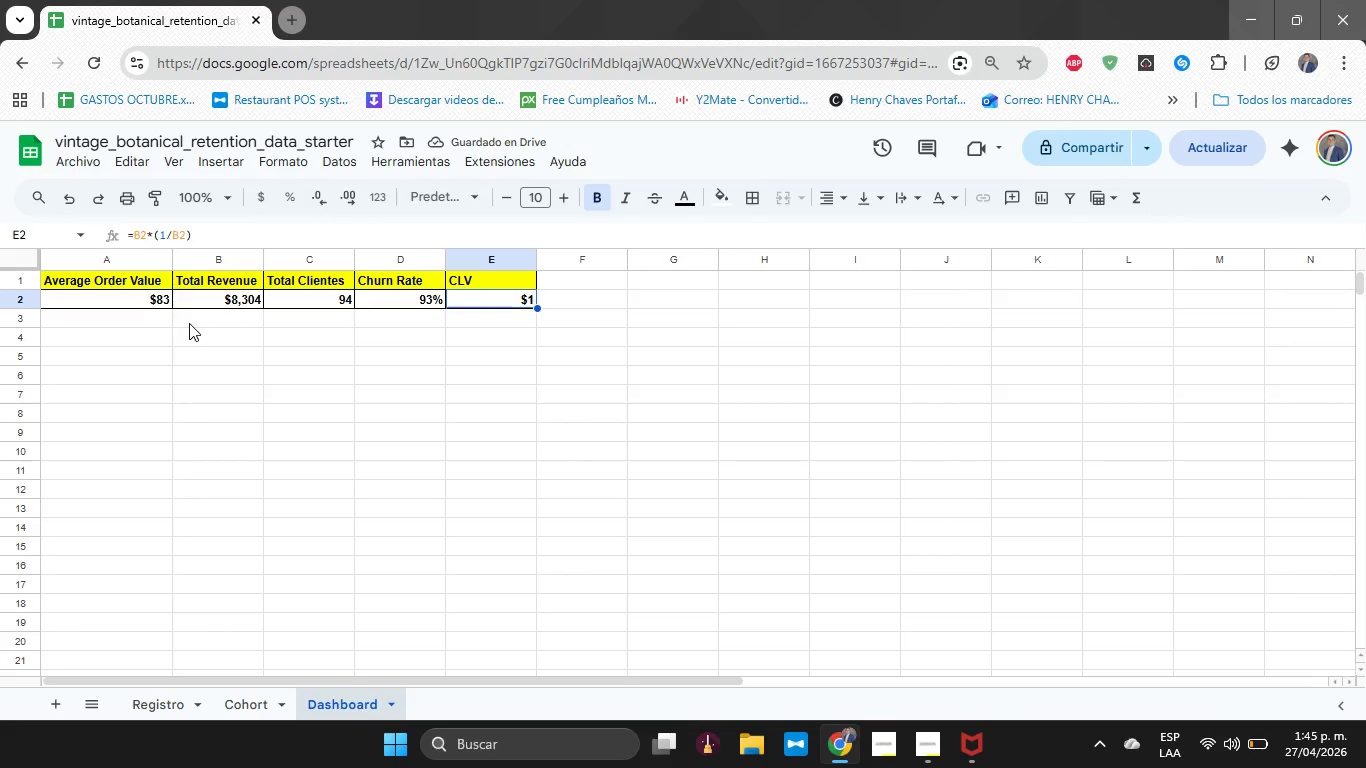 
left_click([417, 295])
 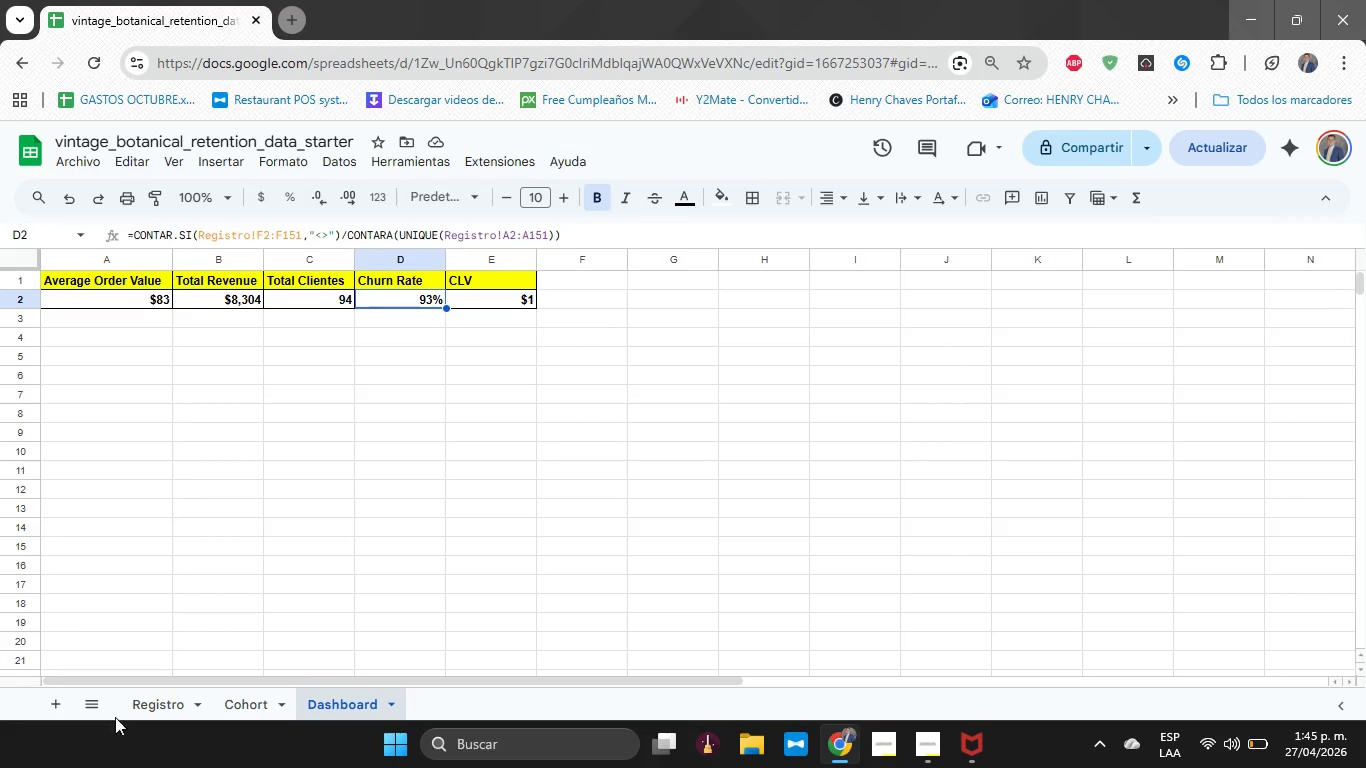 
left_click([241, 706])
 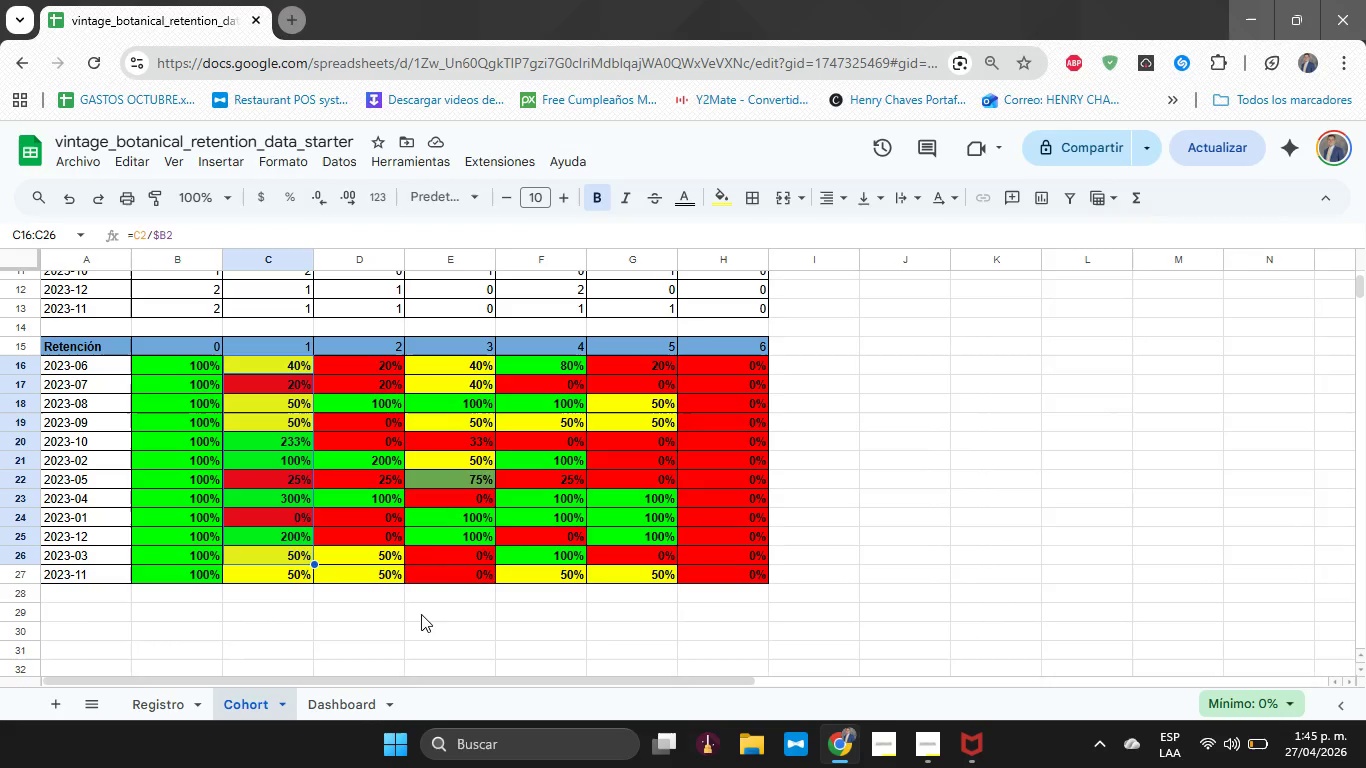 
scroll: coordinate [422, 600], scroll_direction: up, amount: 8.0
 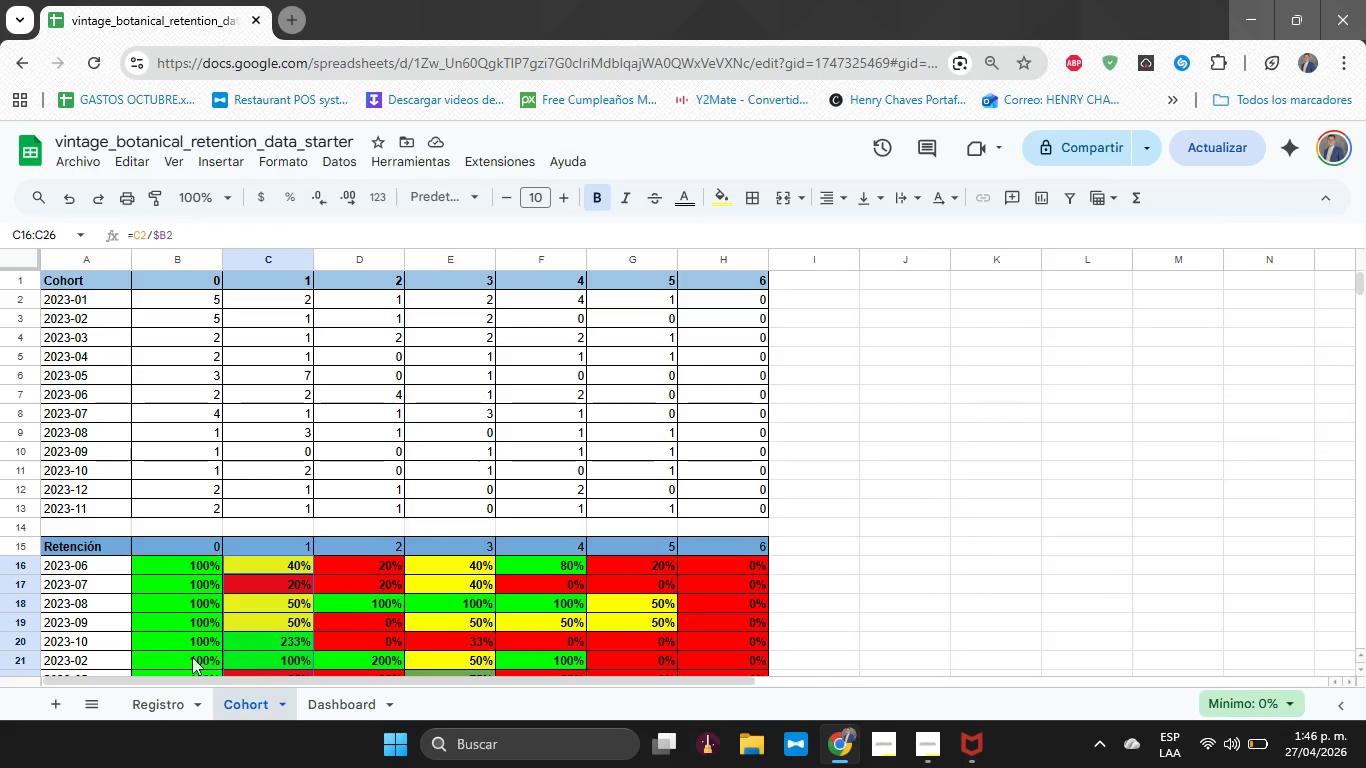 
left_click([134, 695])
 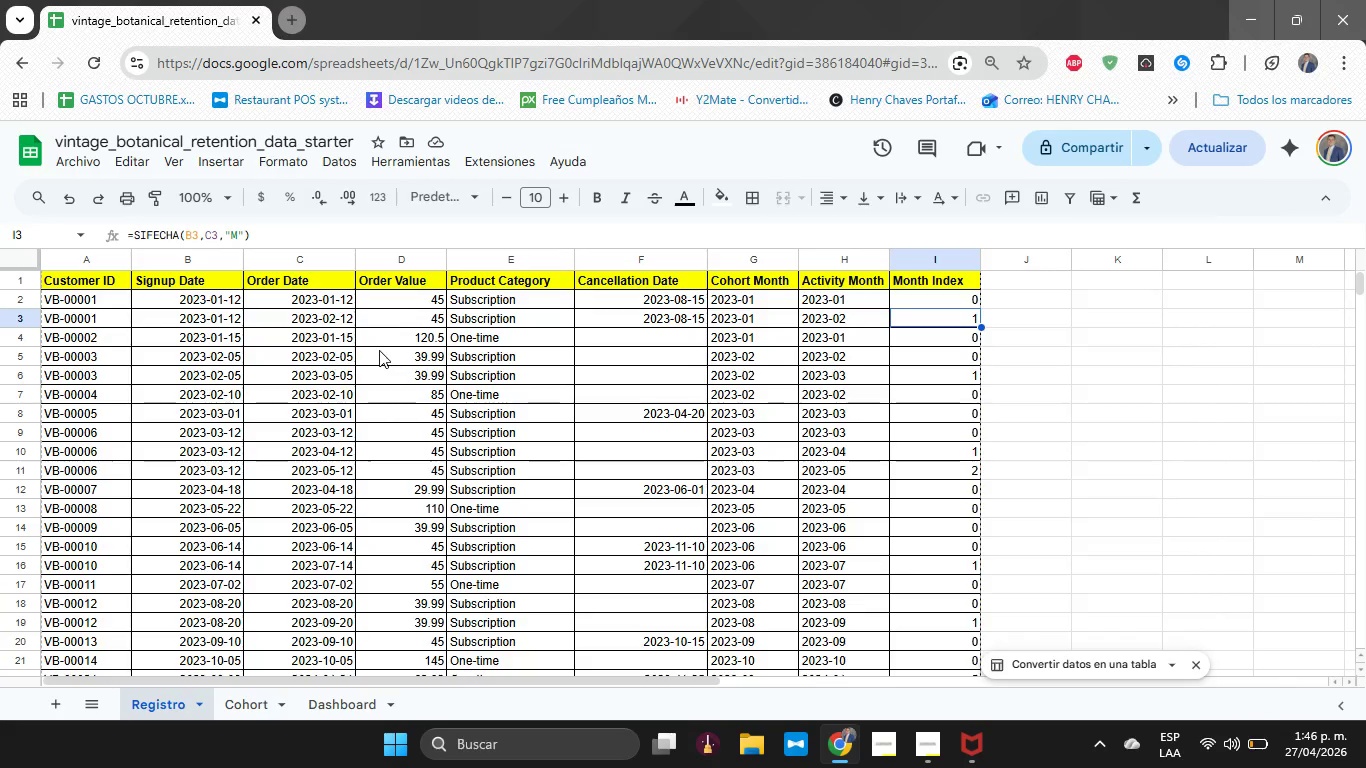 
wait(6.61)
 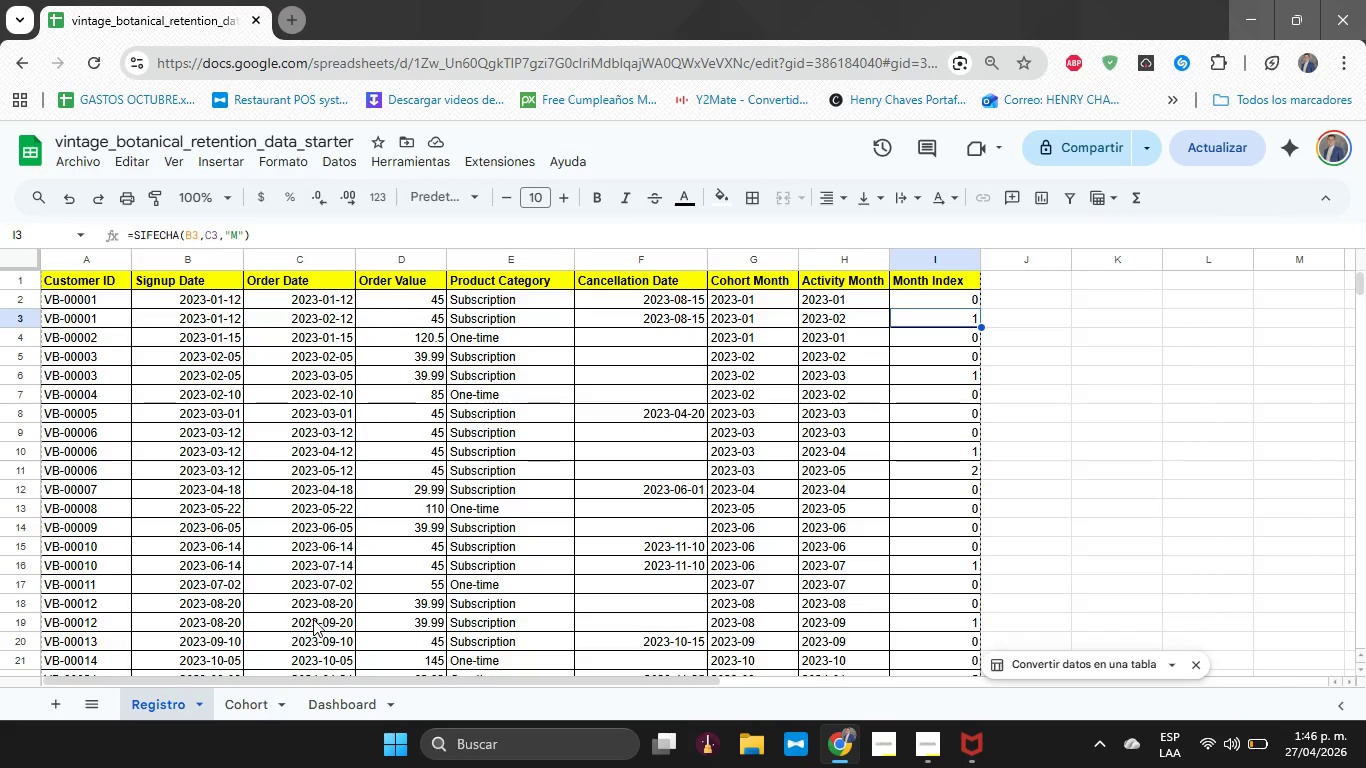 
left_click([407, 262])
 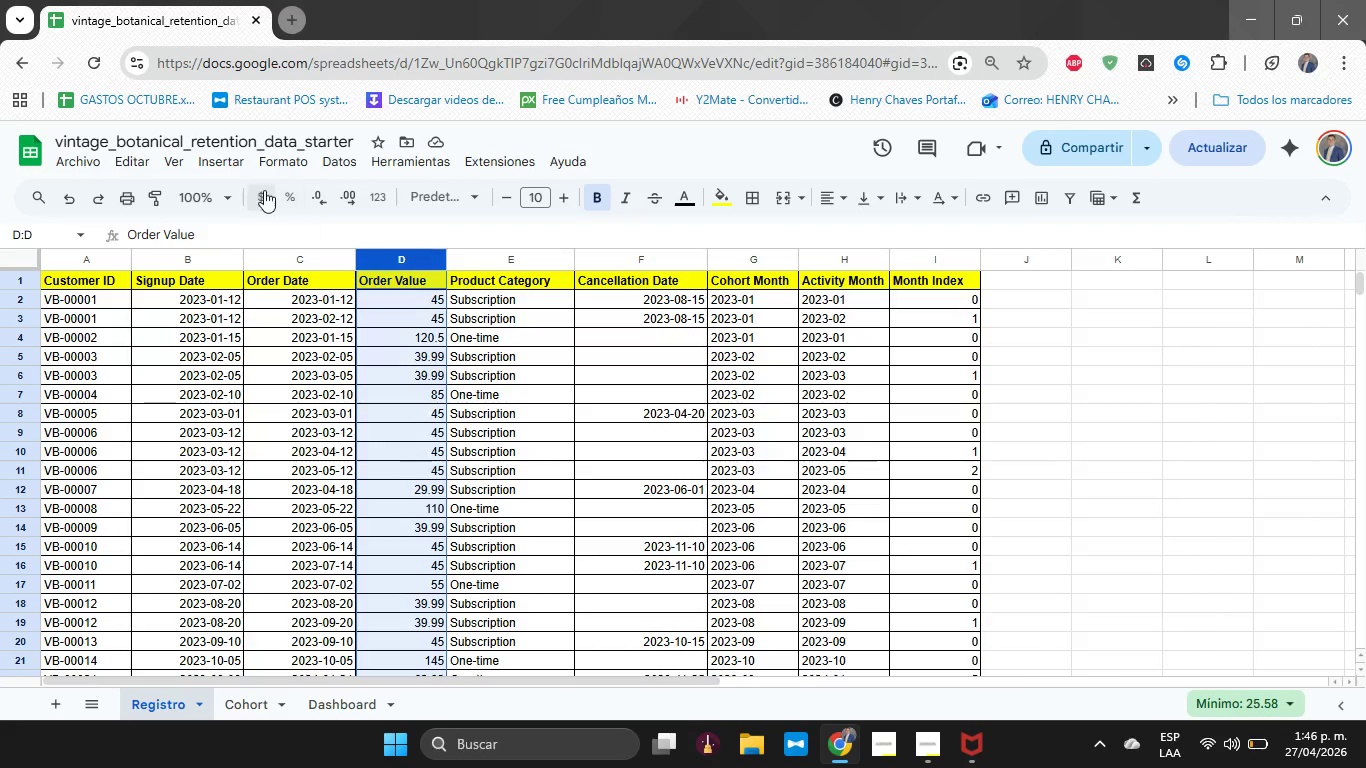 
left_click([264, 190])
 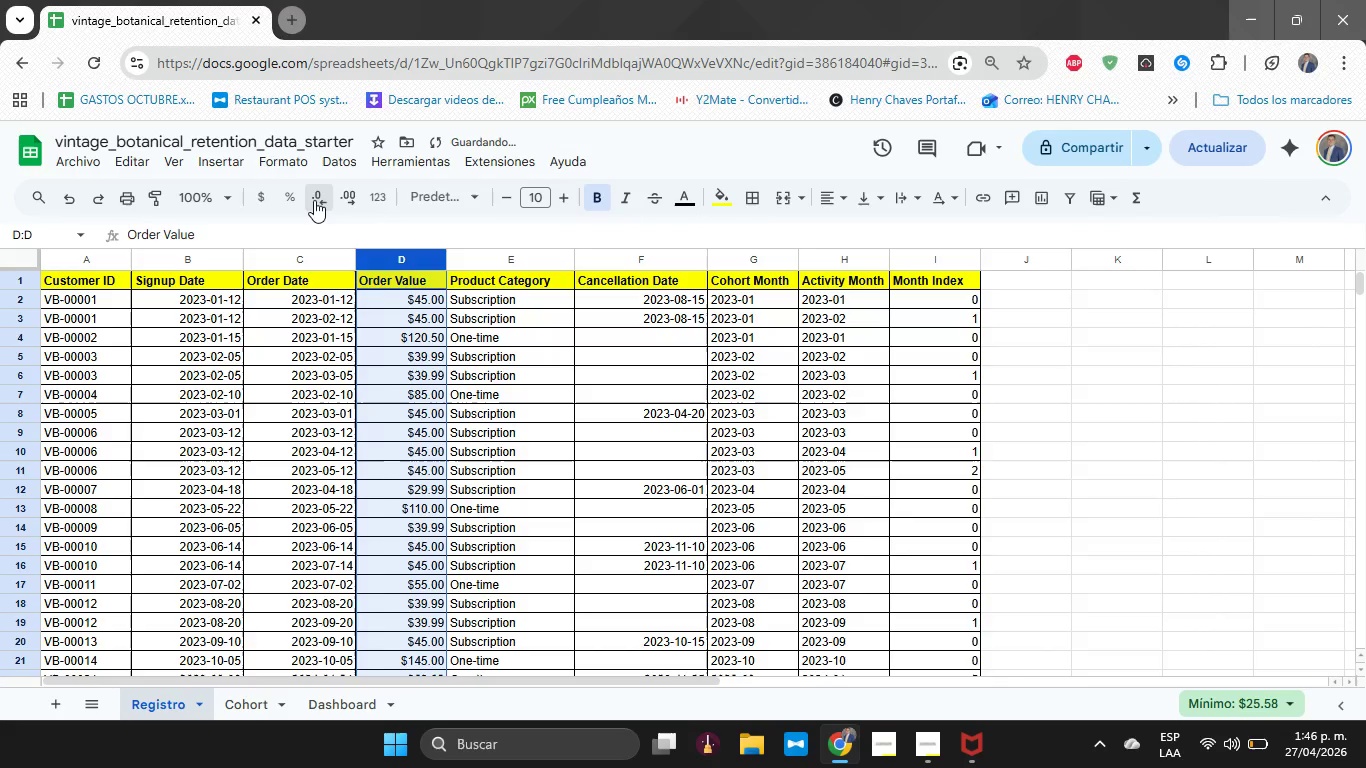 
double_click([314, 200])
 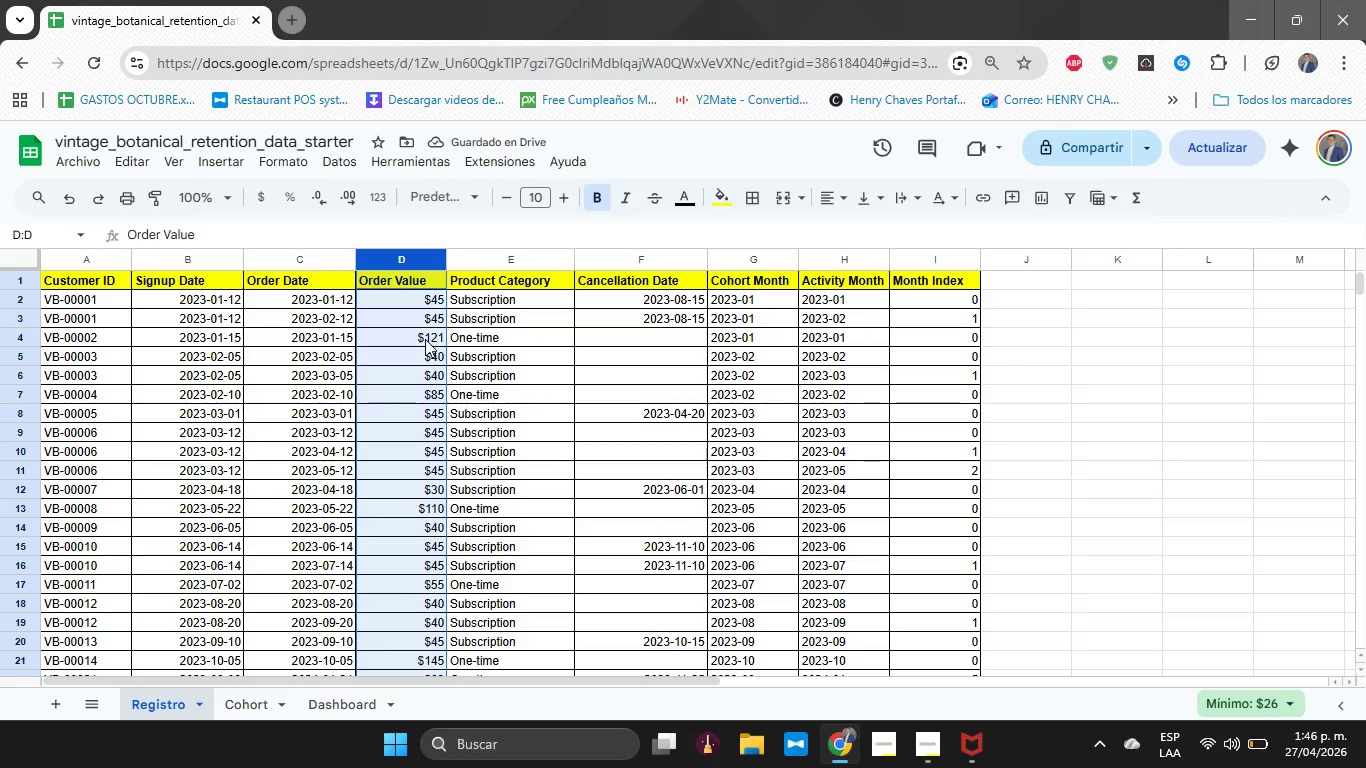 
wait(8.34)
 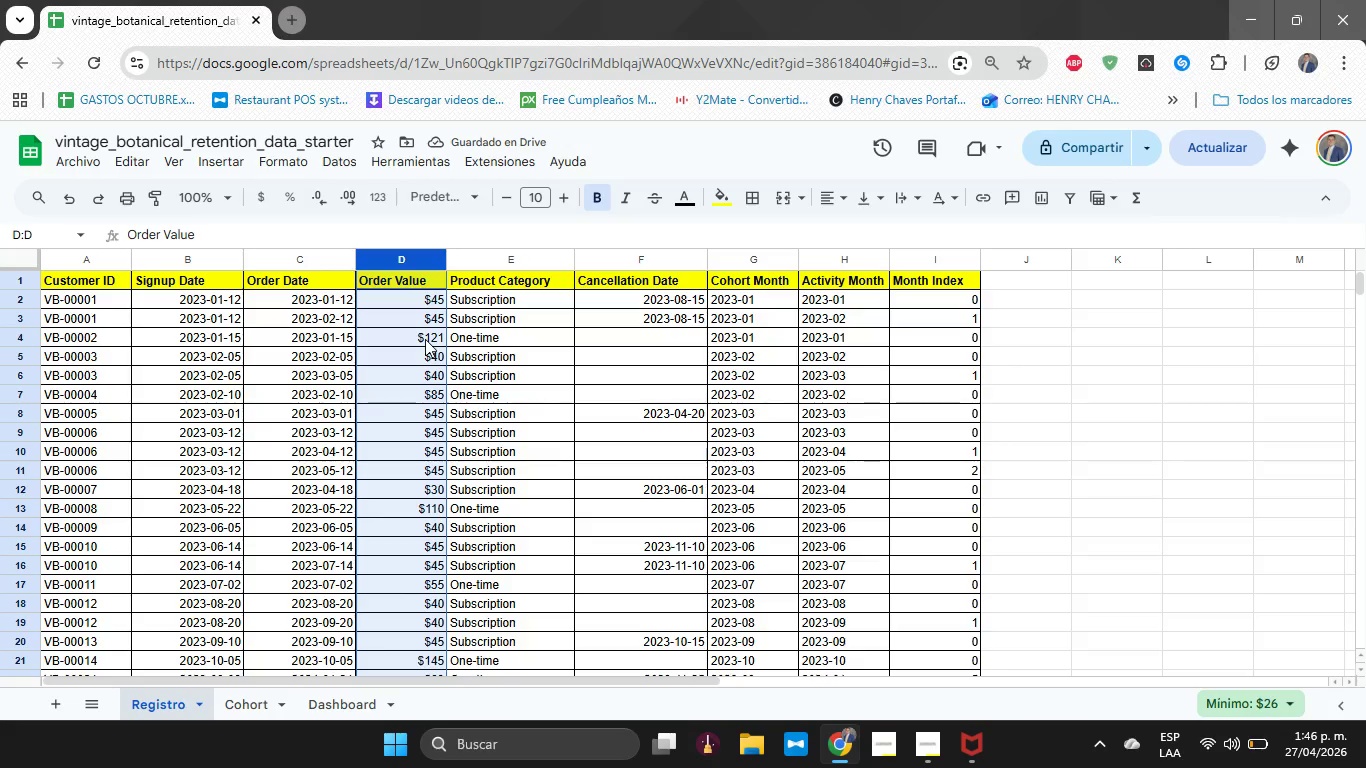 
left_click([251, 710])
 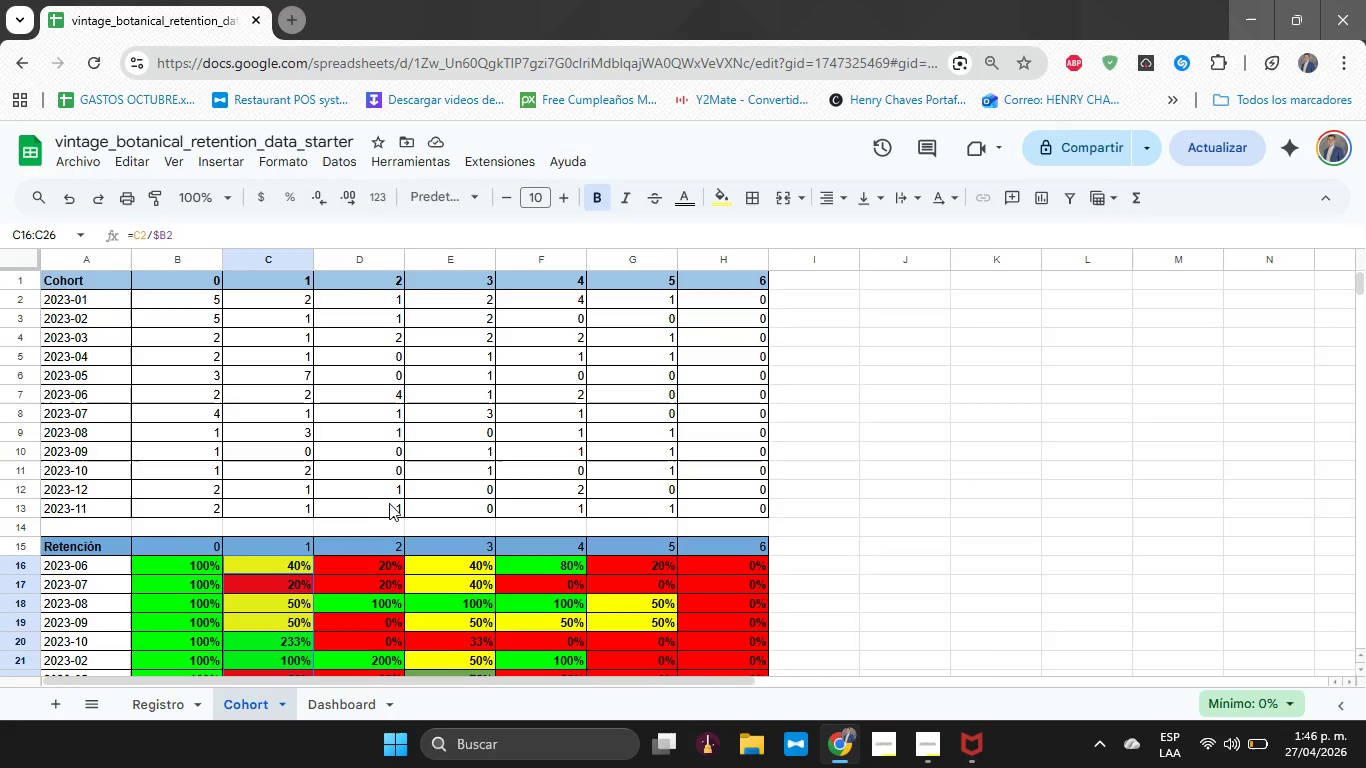 
scroll: coordinate [400, 504], scroll_direction: up, amount: 1.0
 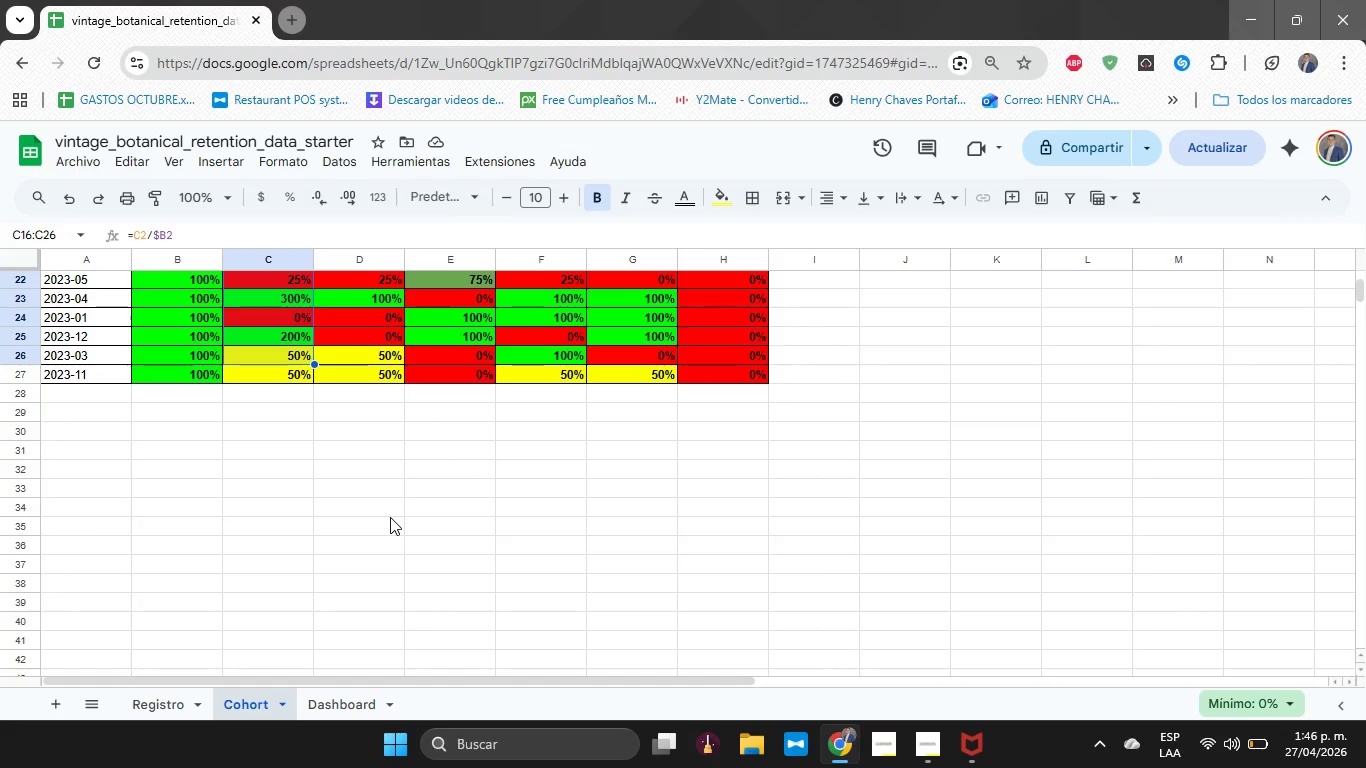 
wait(8.07)
 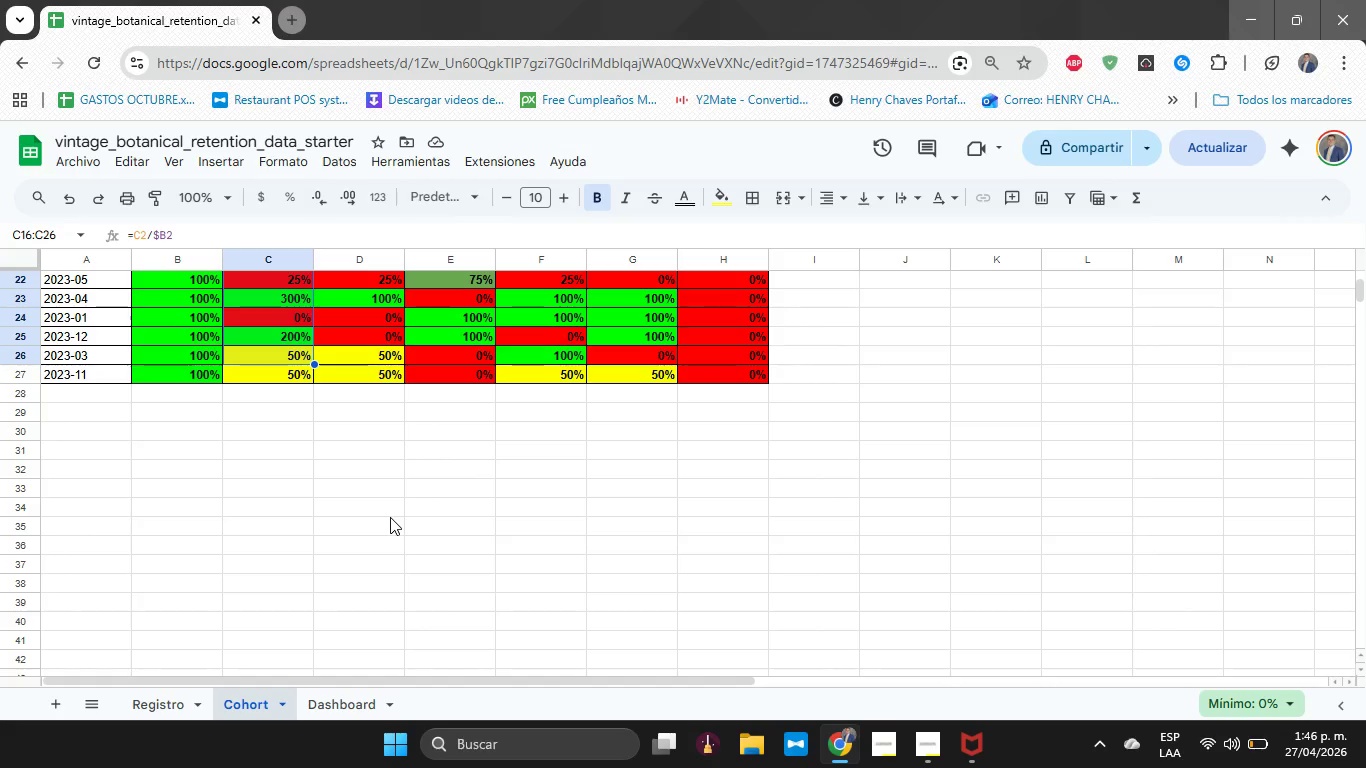 
left_click([352, 696])
 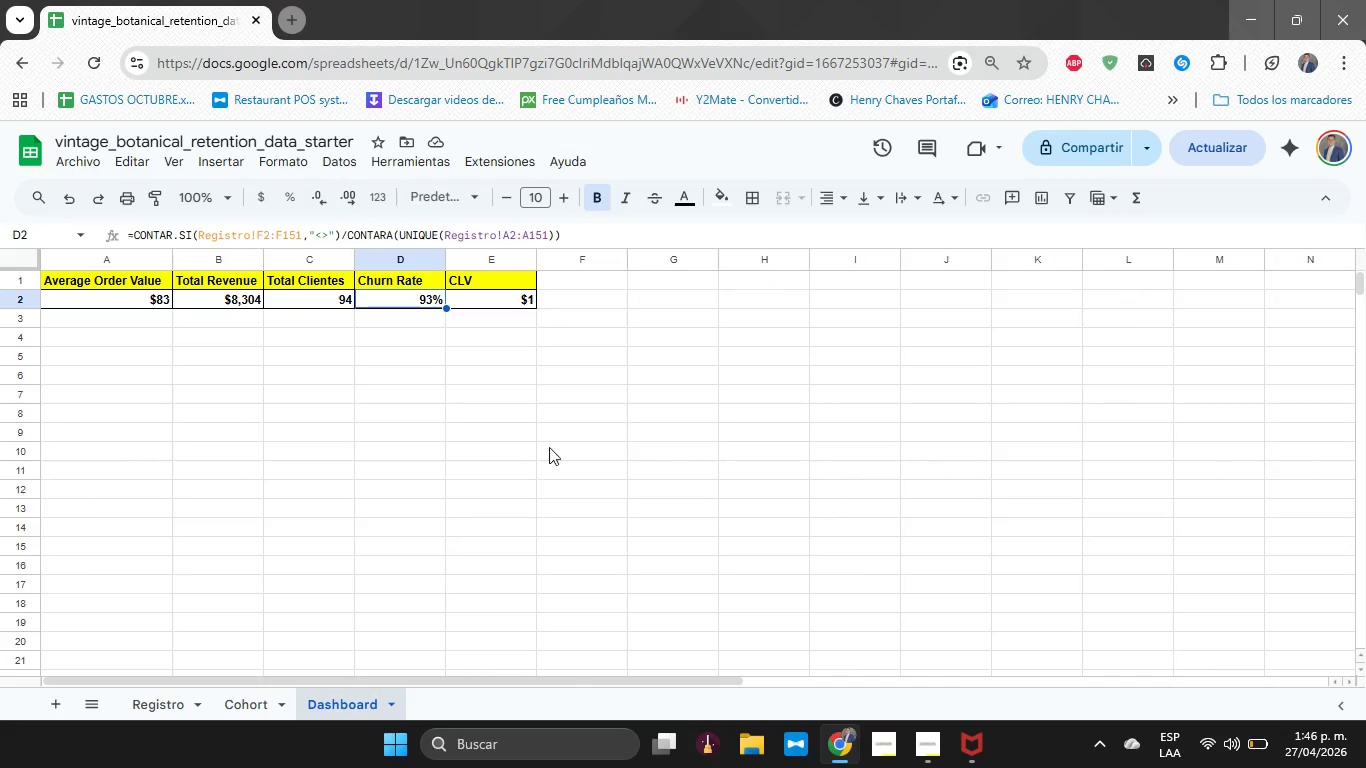 
scroll: coordinate [557, 436], scroll_direction: up, amount: 3.0
 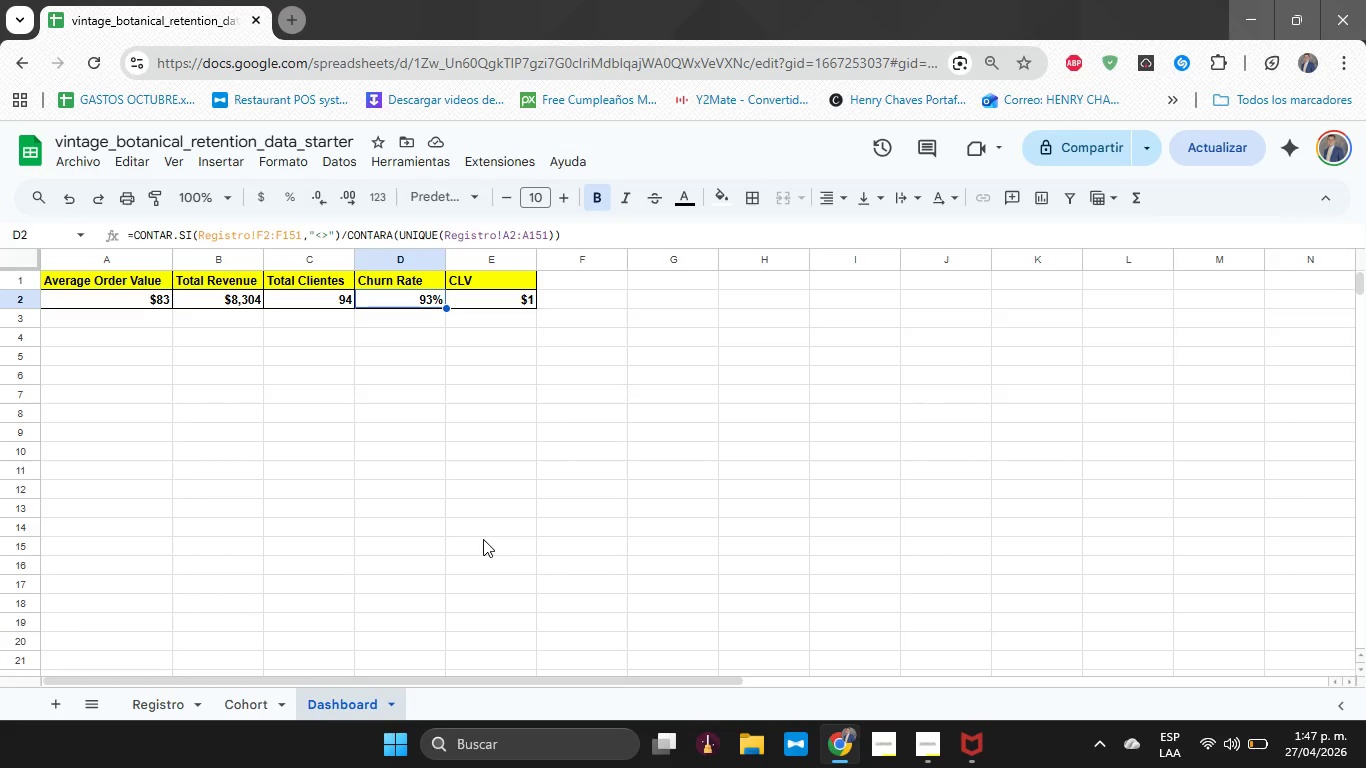 
wait(53.57)
 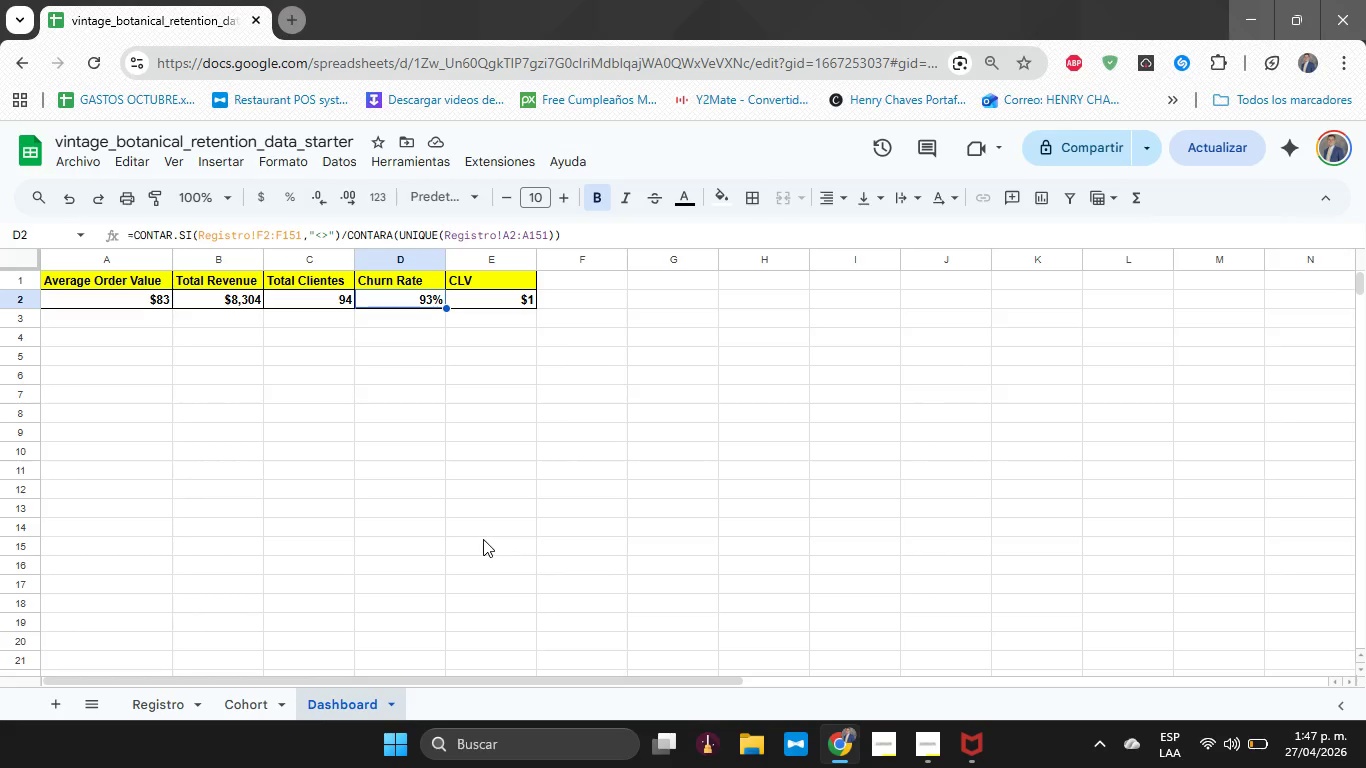 
left_click([247, 411])
 